 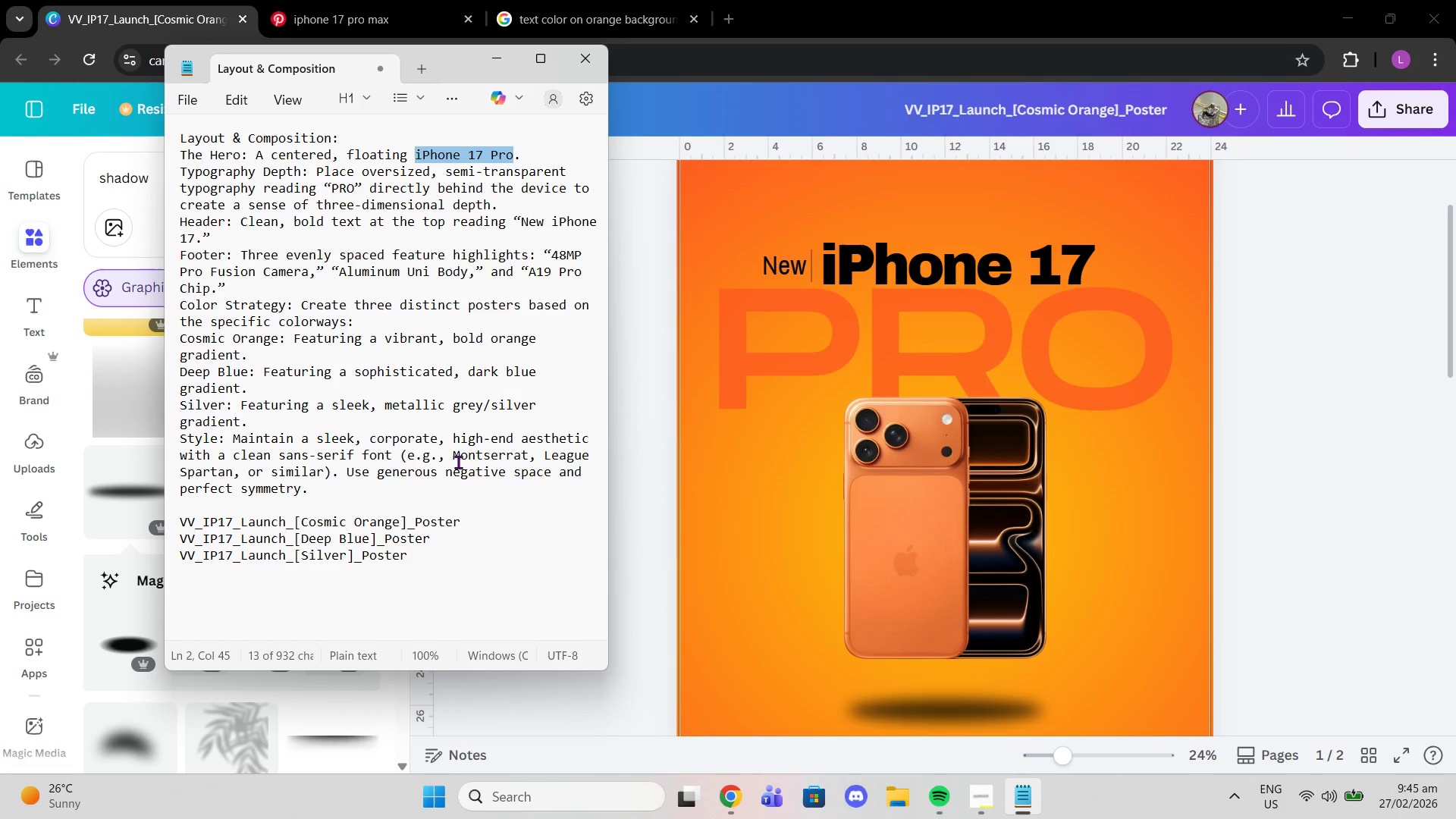 
scroll: coordinate [395, 419], scroll_direction: down, amount: 3.0
 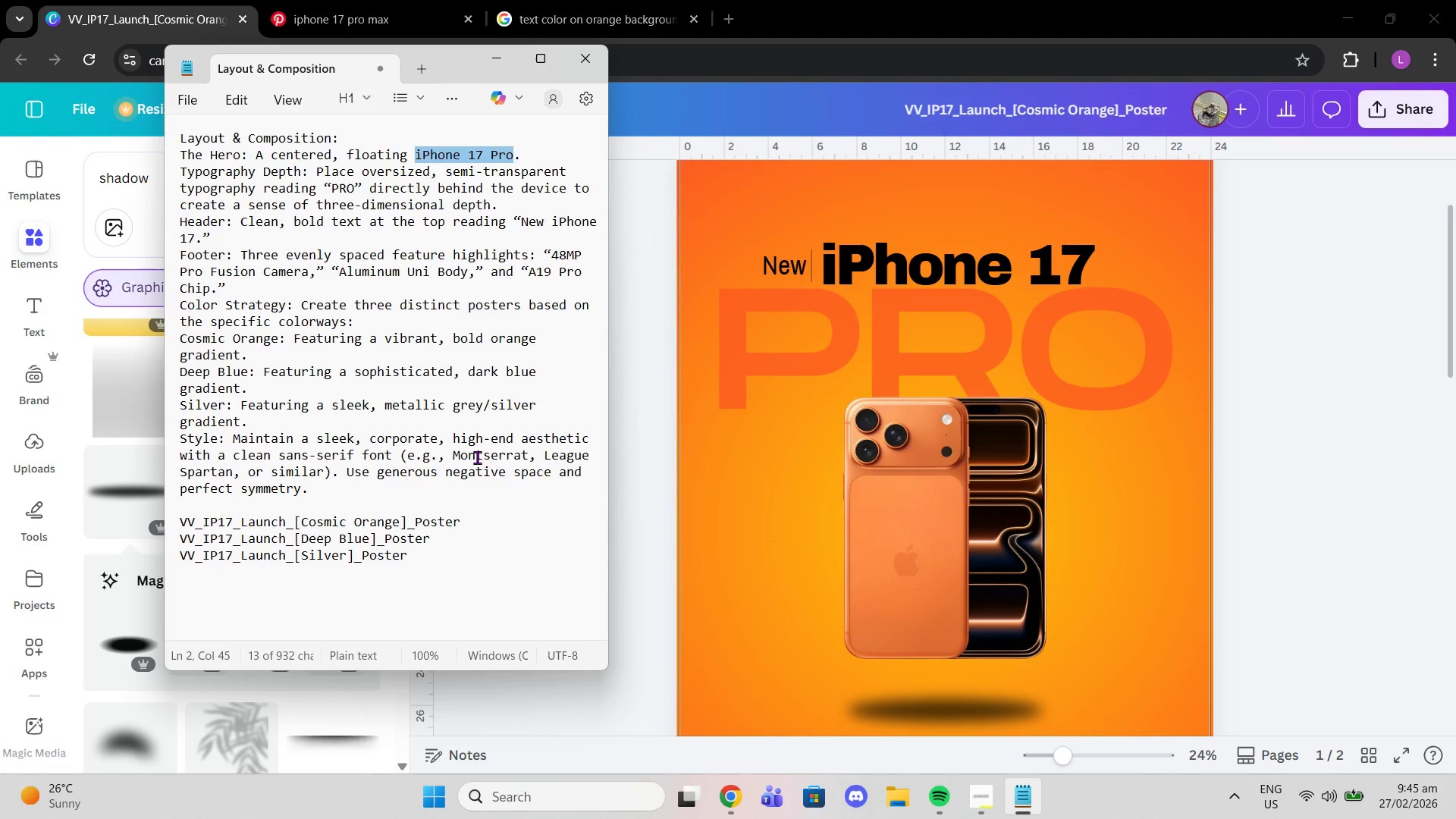 
left_click([473, 453])
 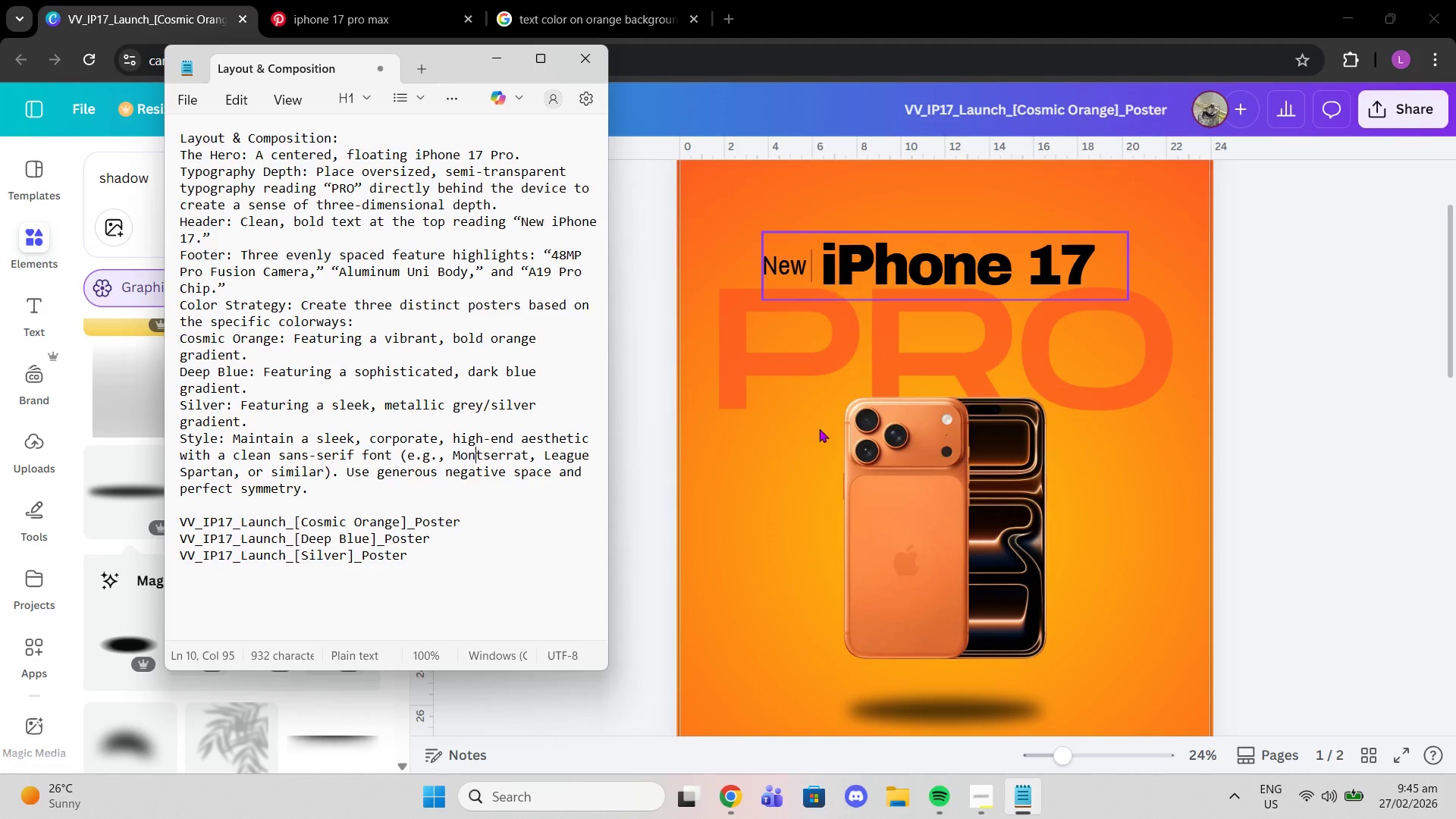 
left_click([658, 257])
 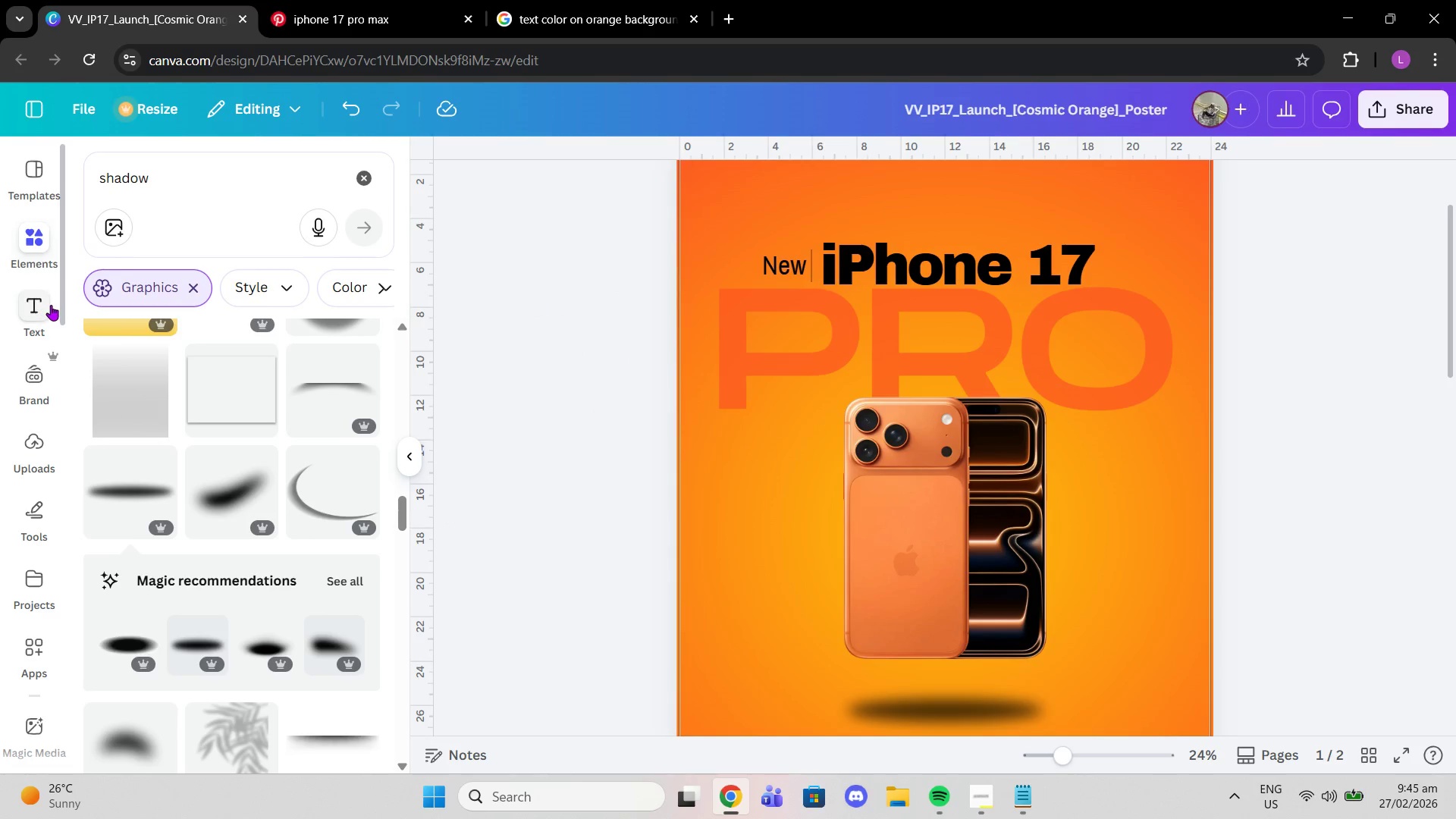 
mouse_move([67, 310])
 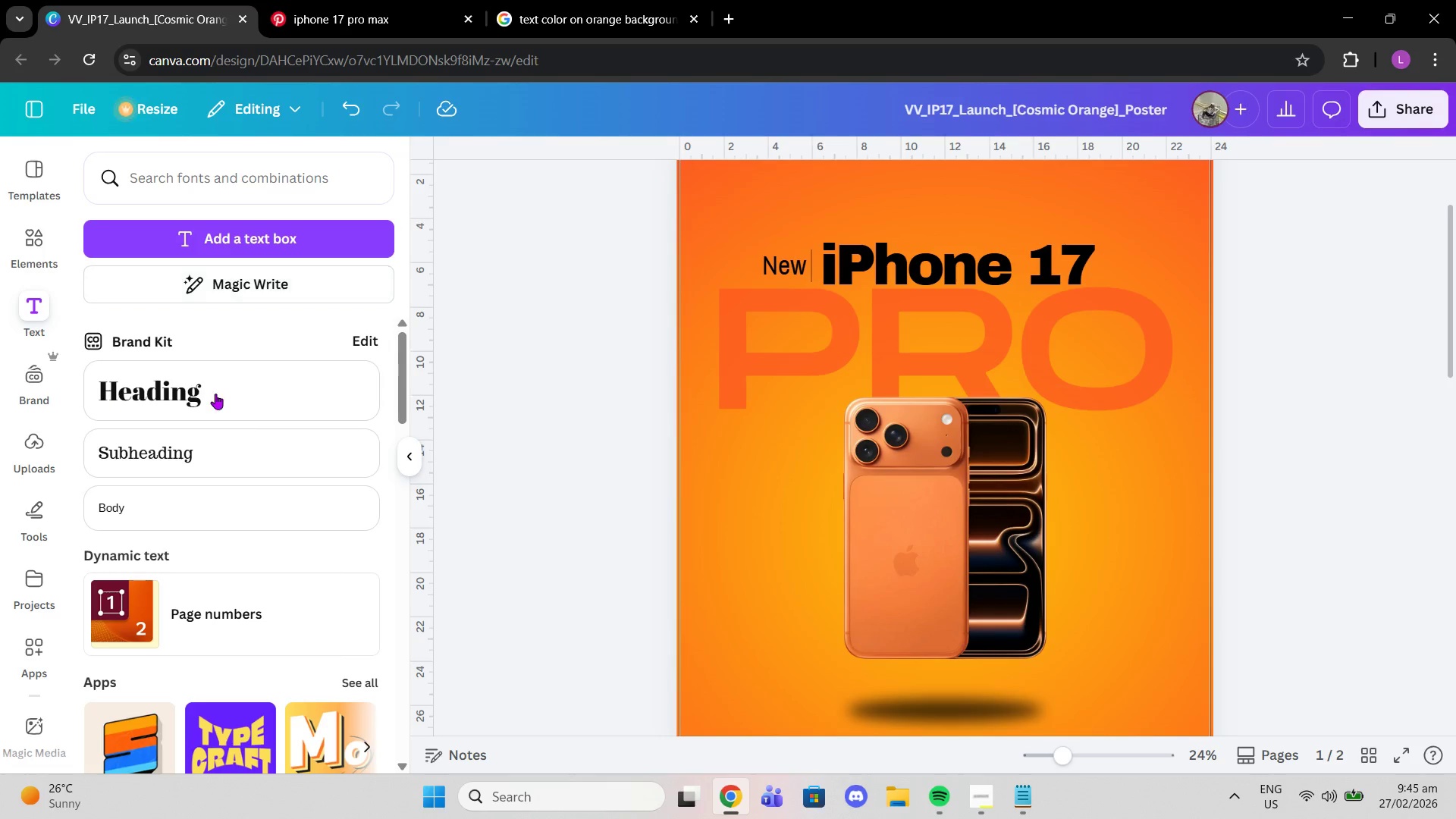 
left_click([215, 393])
 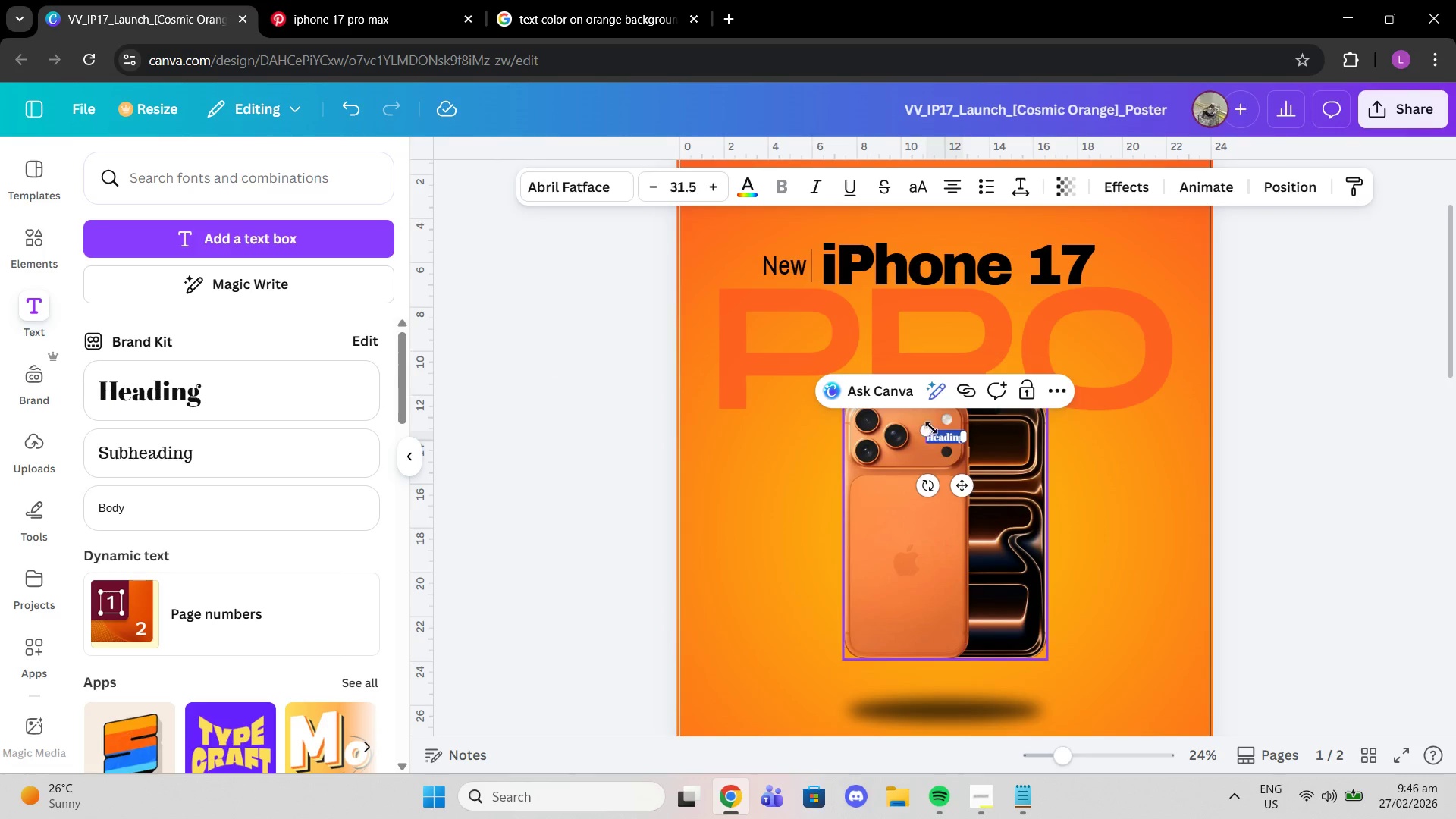 
left_click_drag(start_coordinate=[927, 427], to_coordinate=[803, 331])
 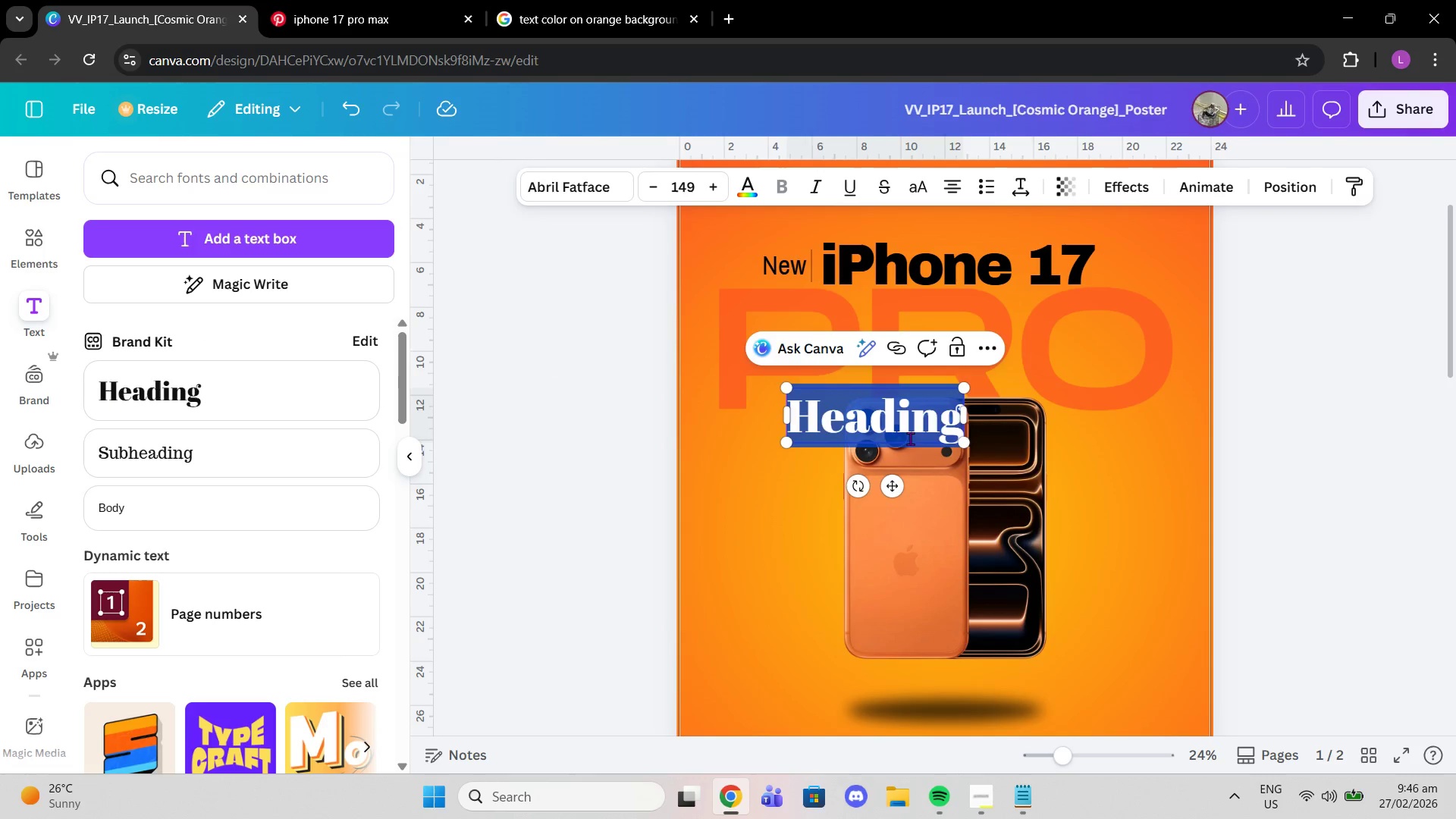 
left_click([910, 438])
 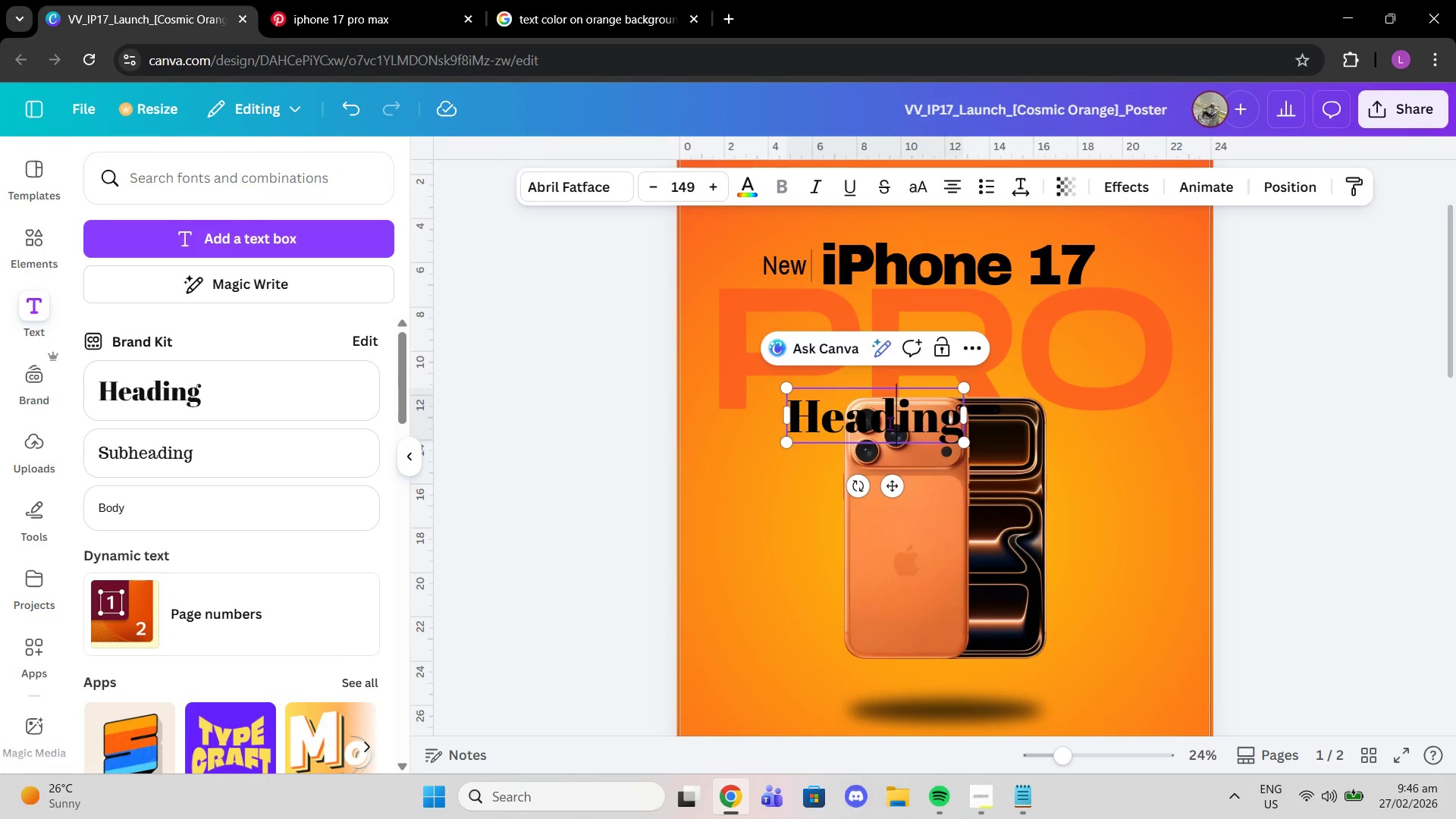 
double_click([890, 423])
 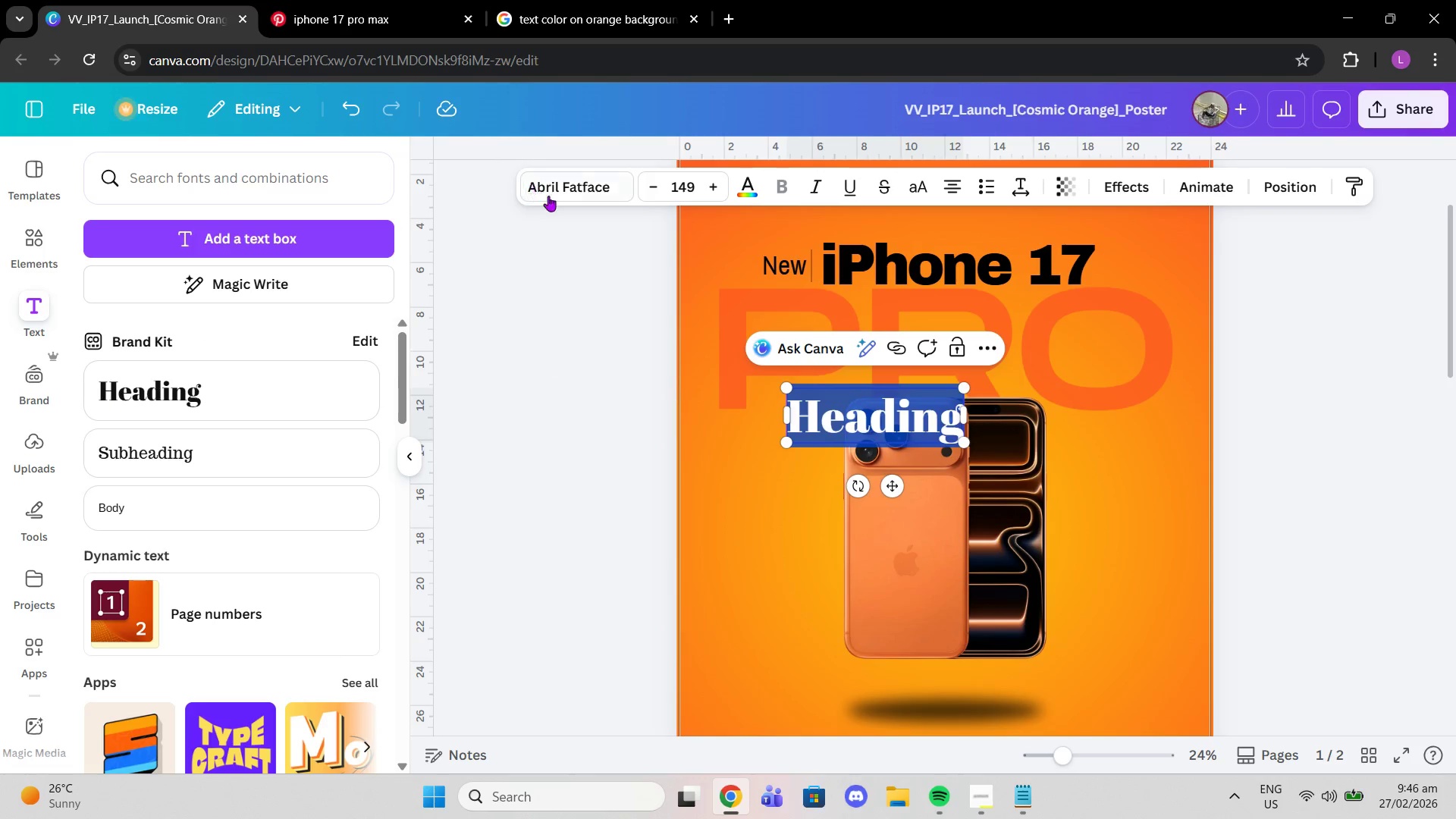 
left_click([551, 199])
 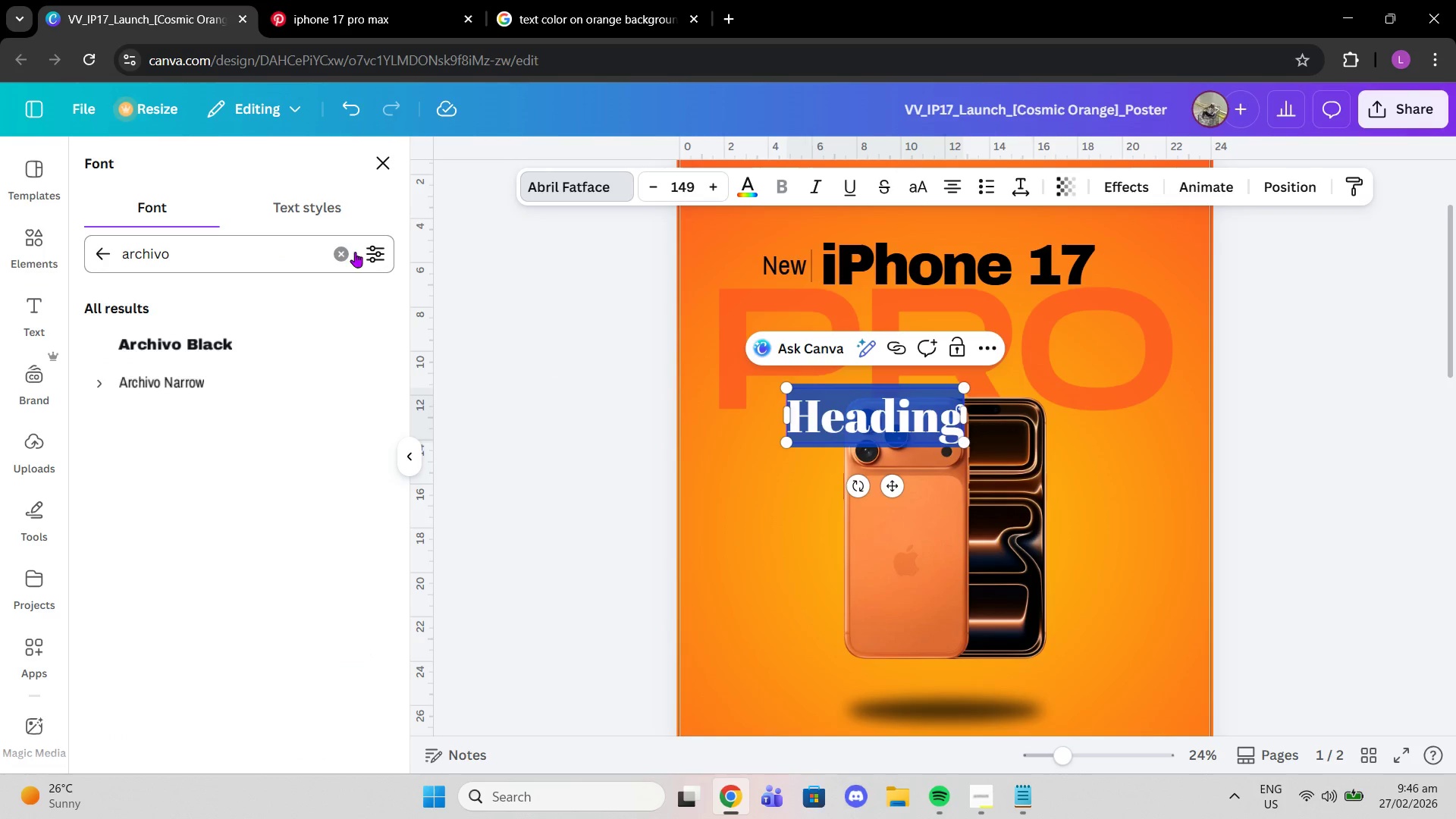 
left_click([340, 249])
 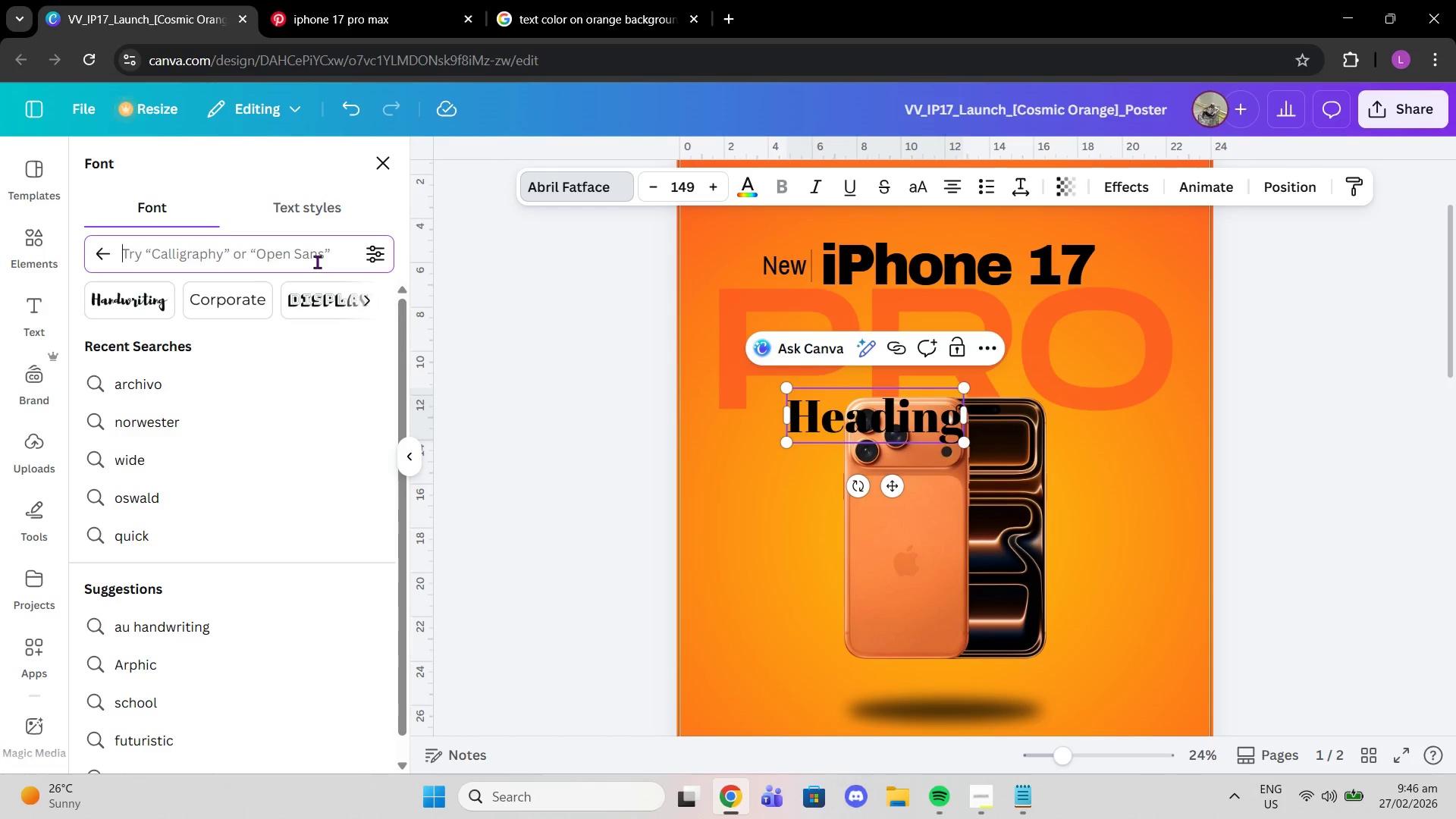 
type(mont)
 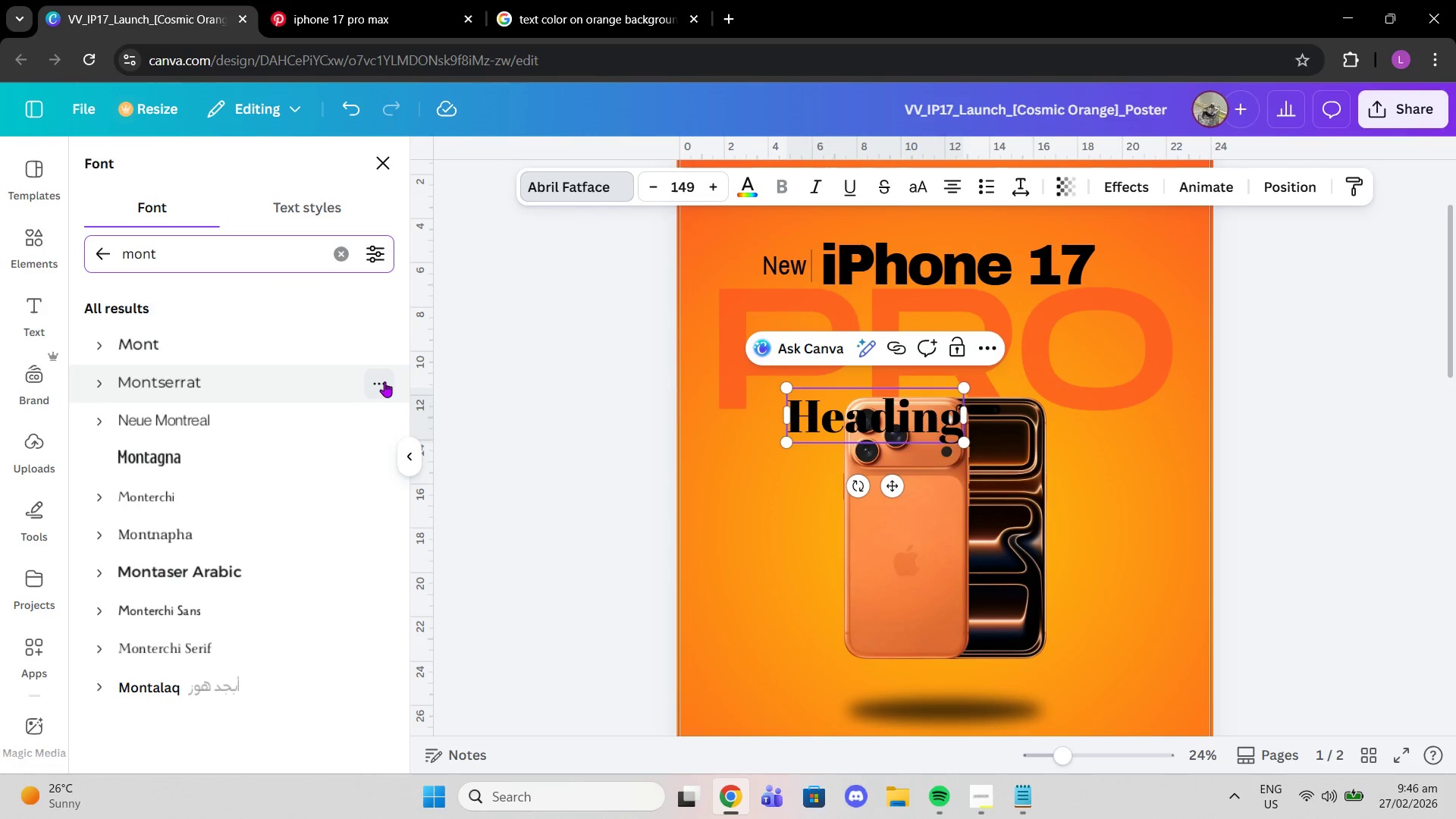 
left_click([315, 375])
 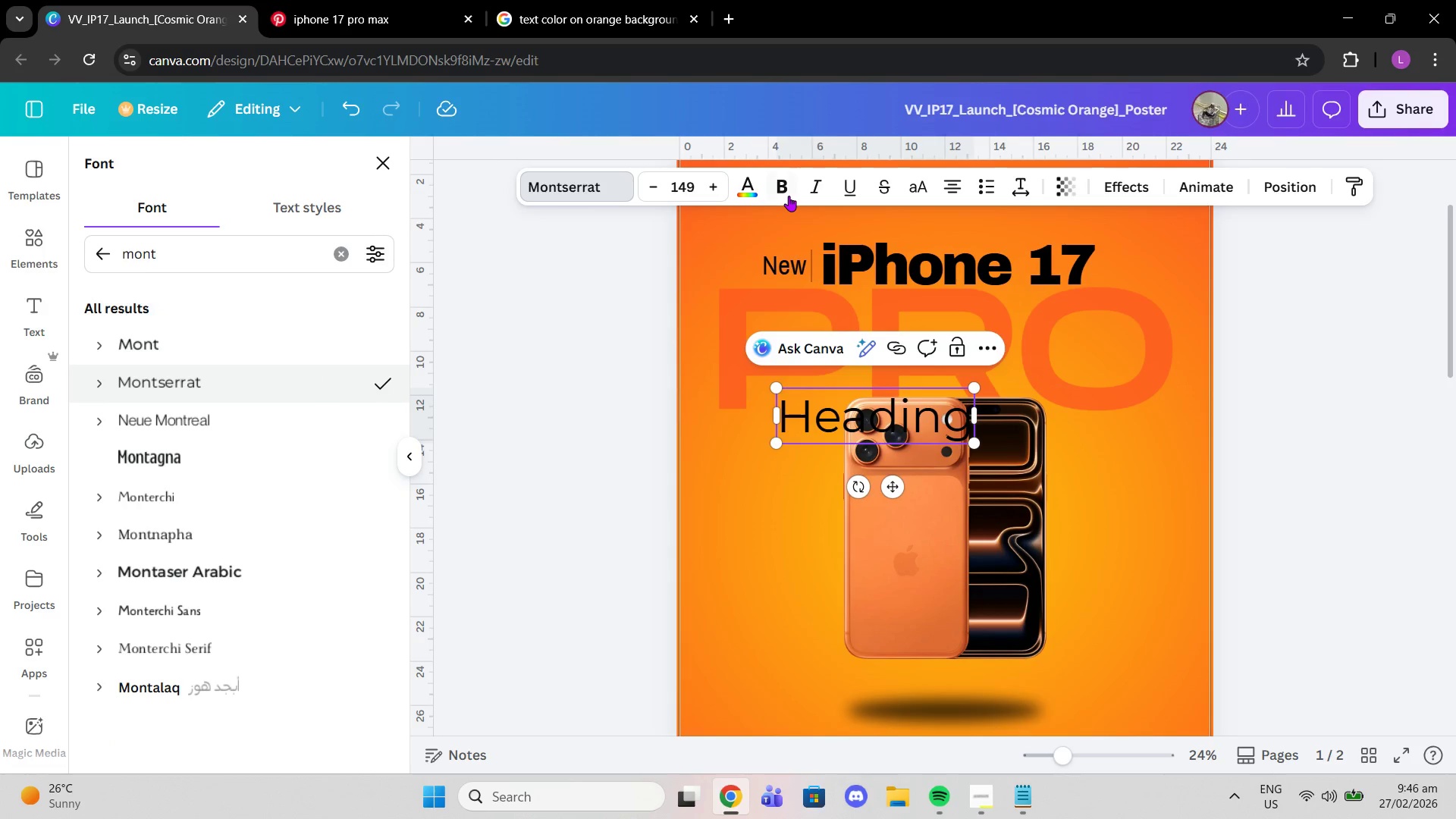 
left_click([784, 194])
 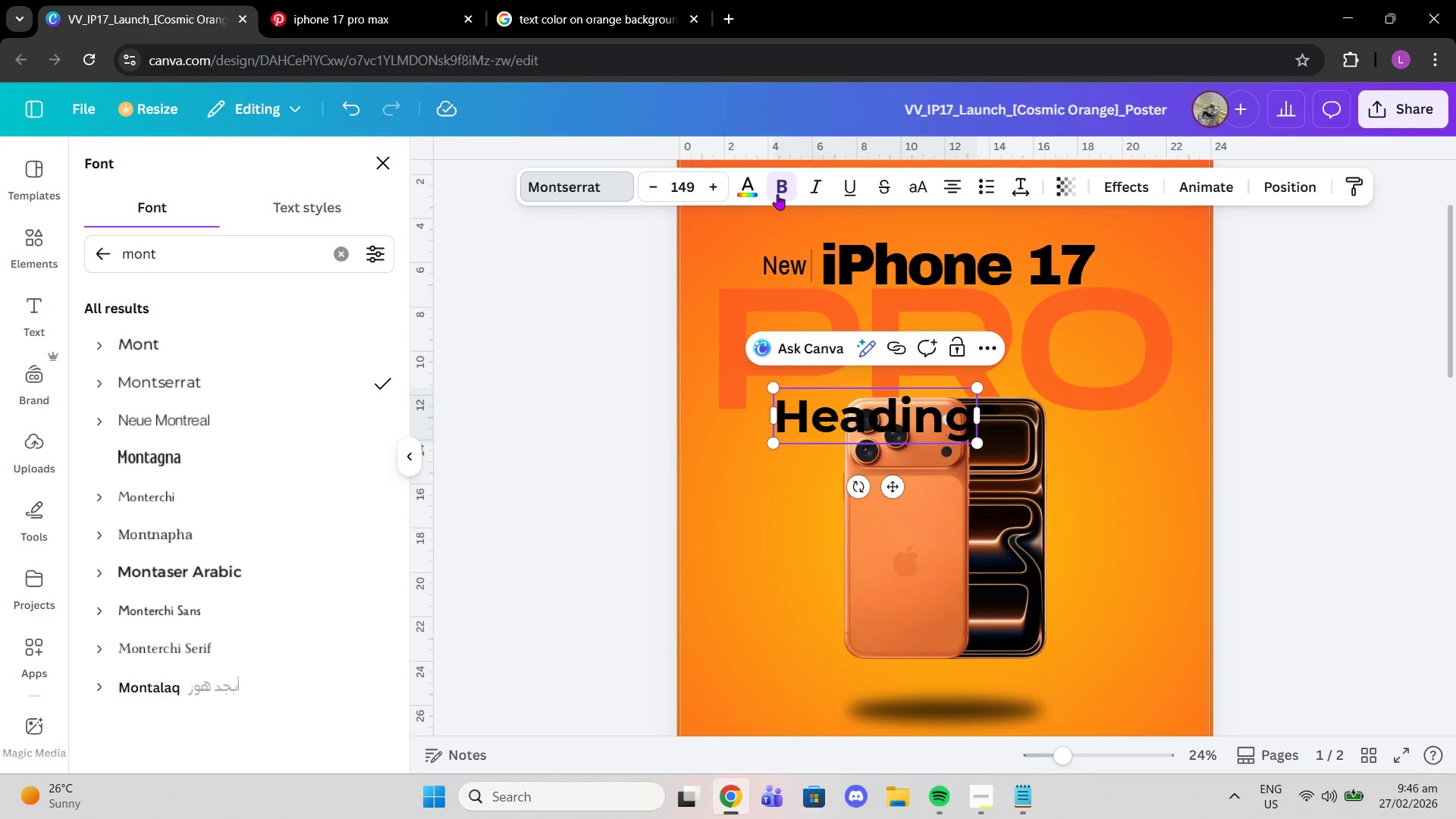 
mouse_move([755, 212])
 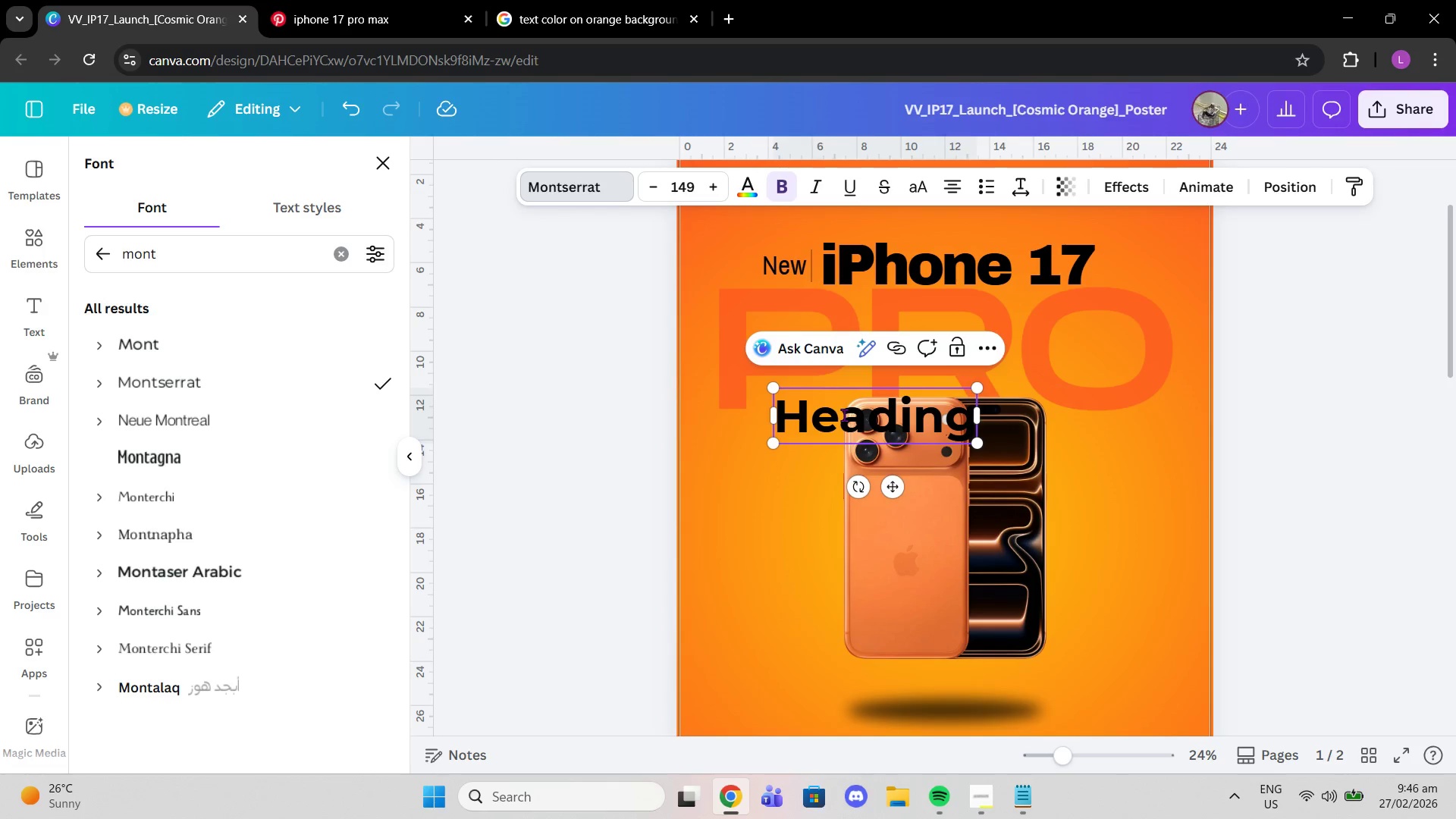 
left_click_drag(start_coordinate=[844, 415], to_coordinate=[840, 466])
 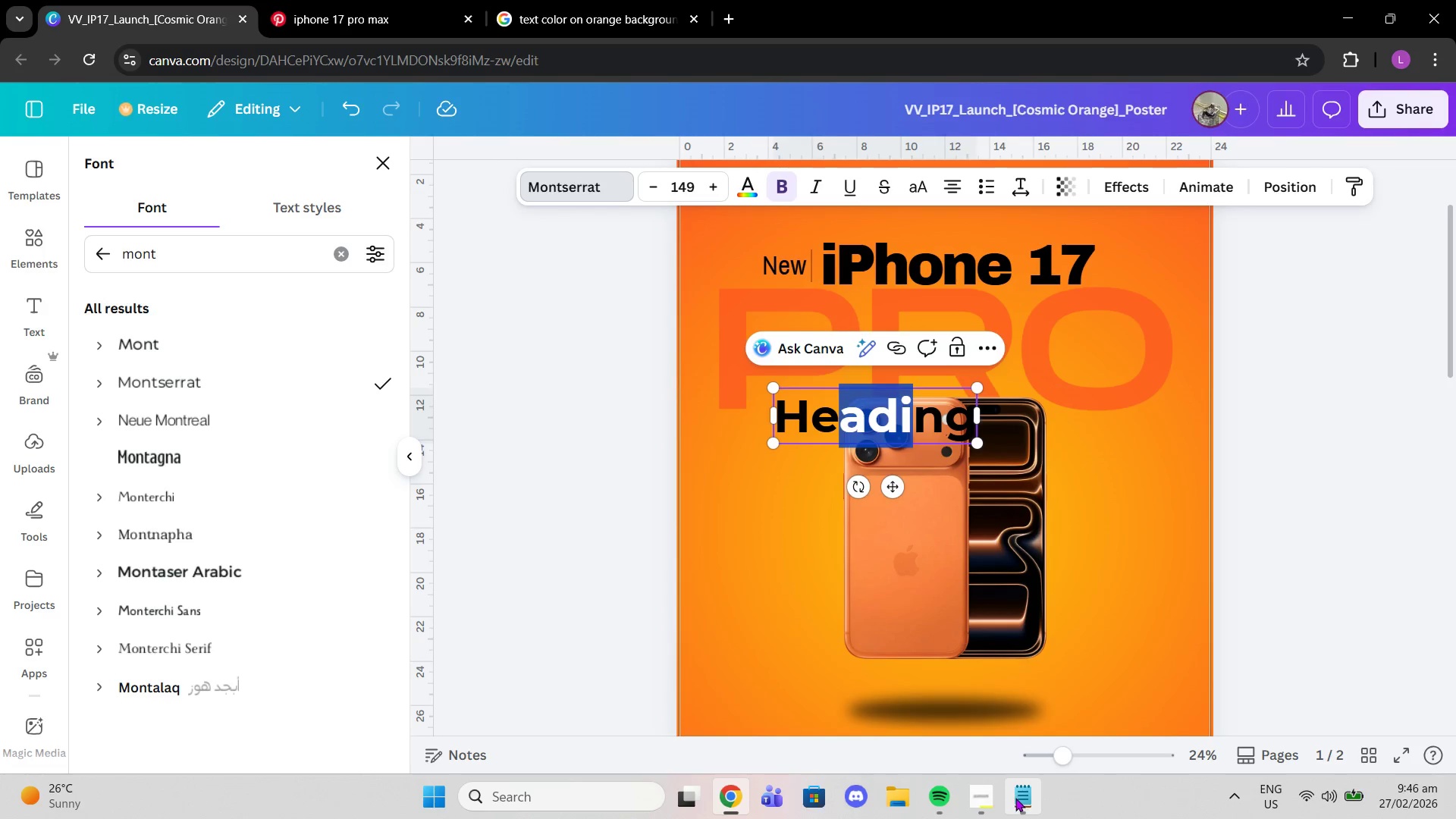 
left_click([1016, 798])
 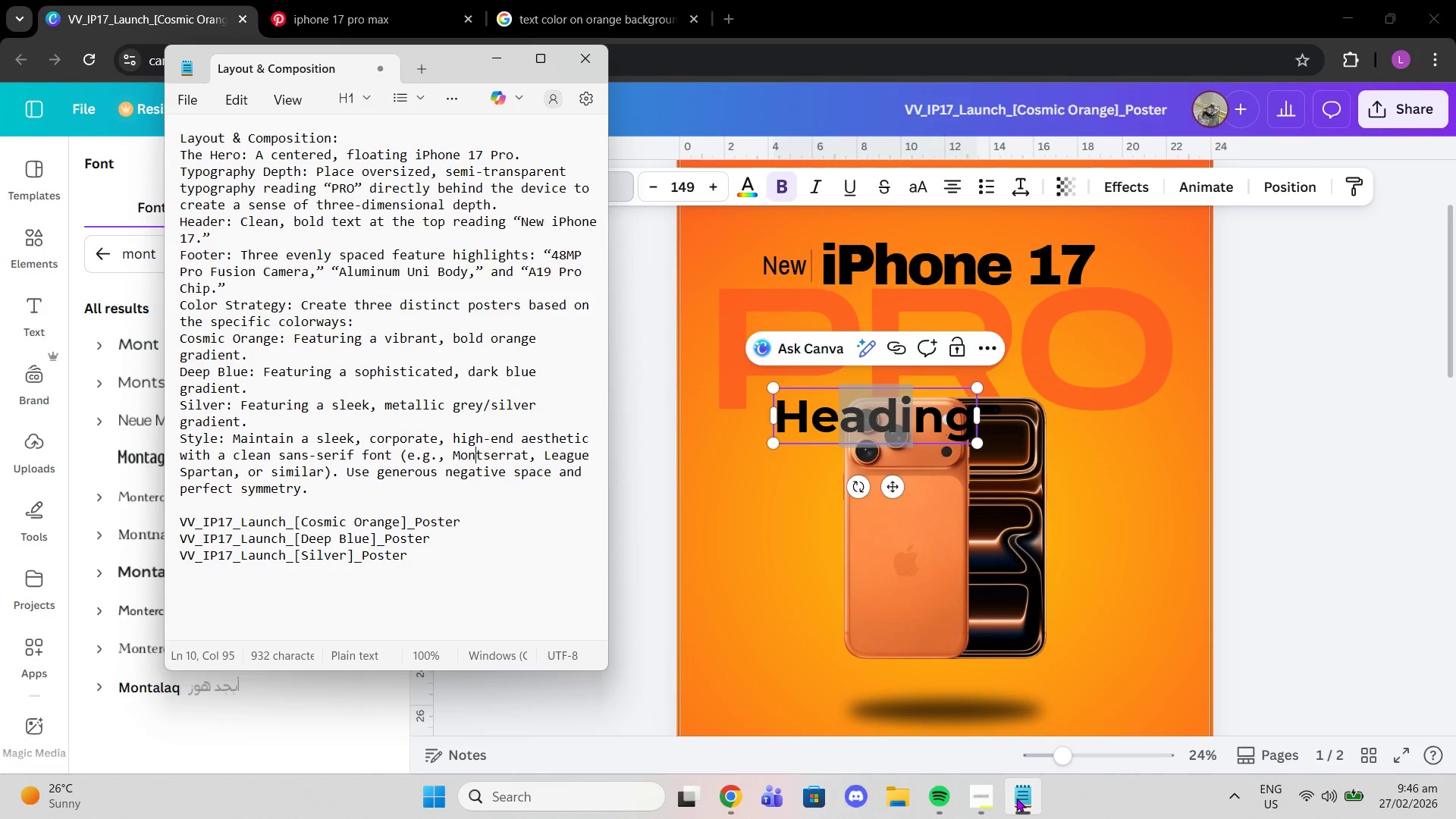 
left_click([1016, 798])
 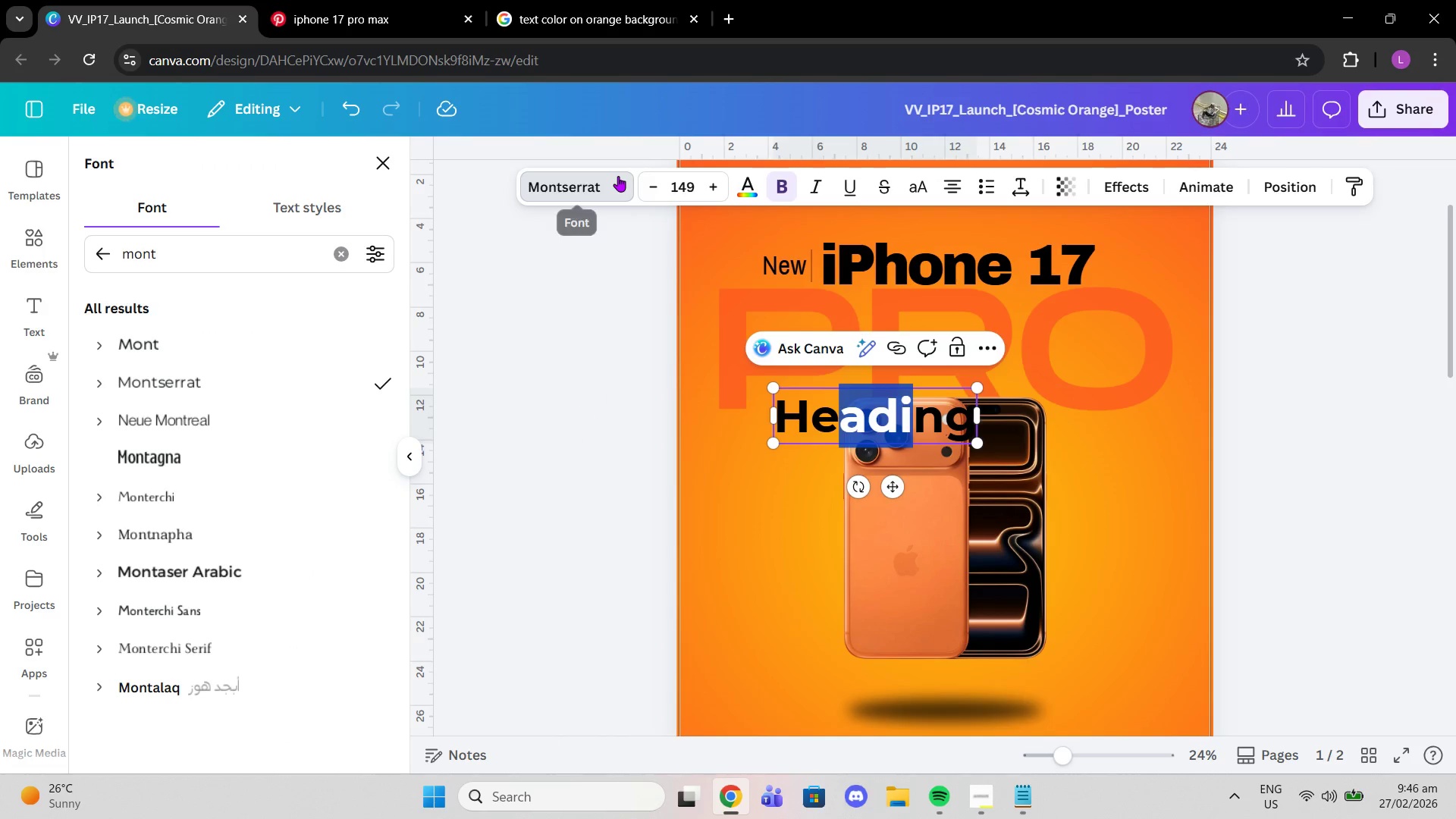 
left_click([614, 176])
 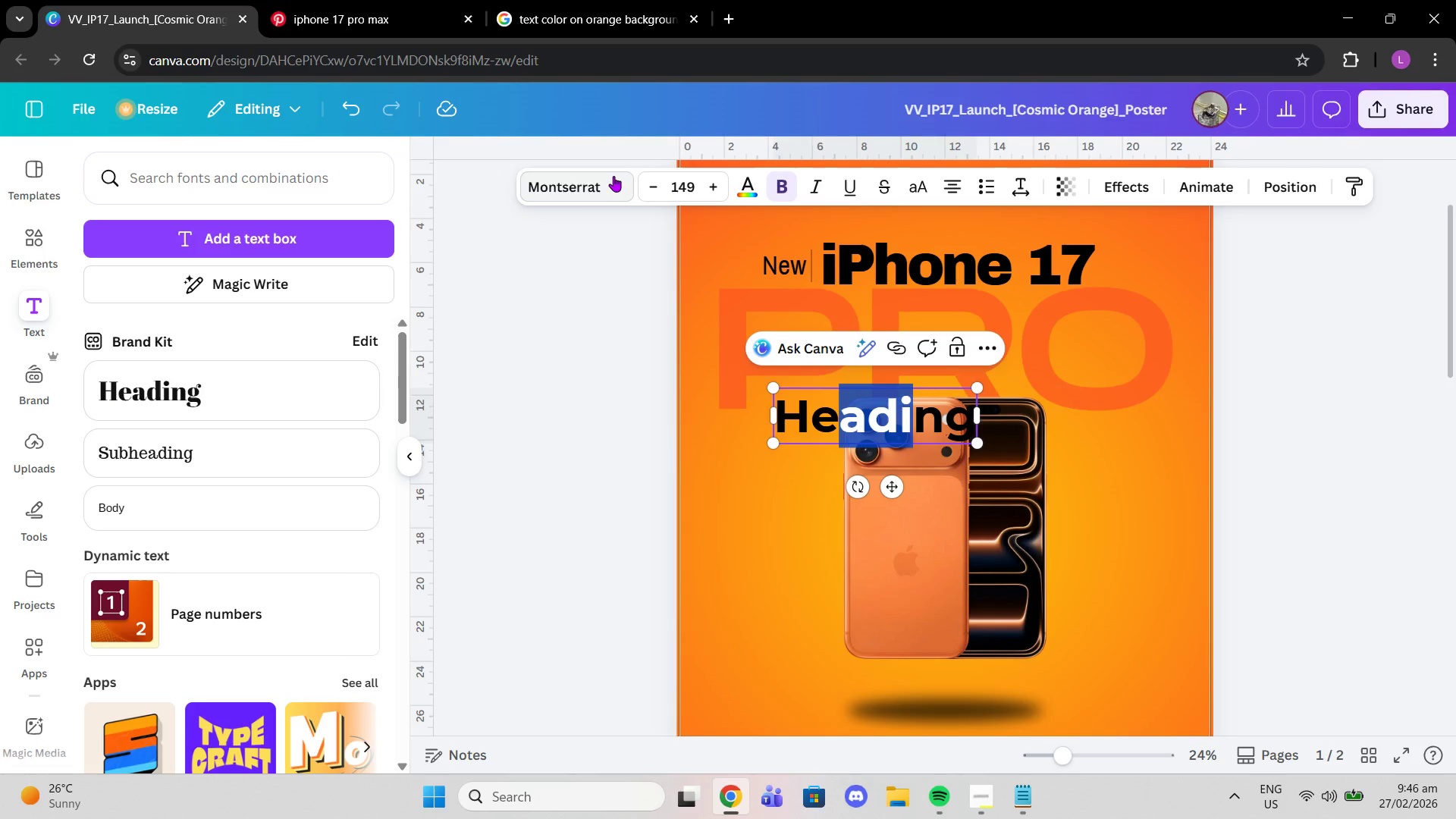 
left_click([560, 200])
 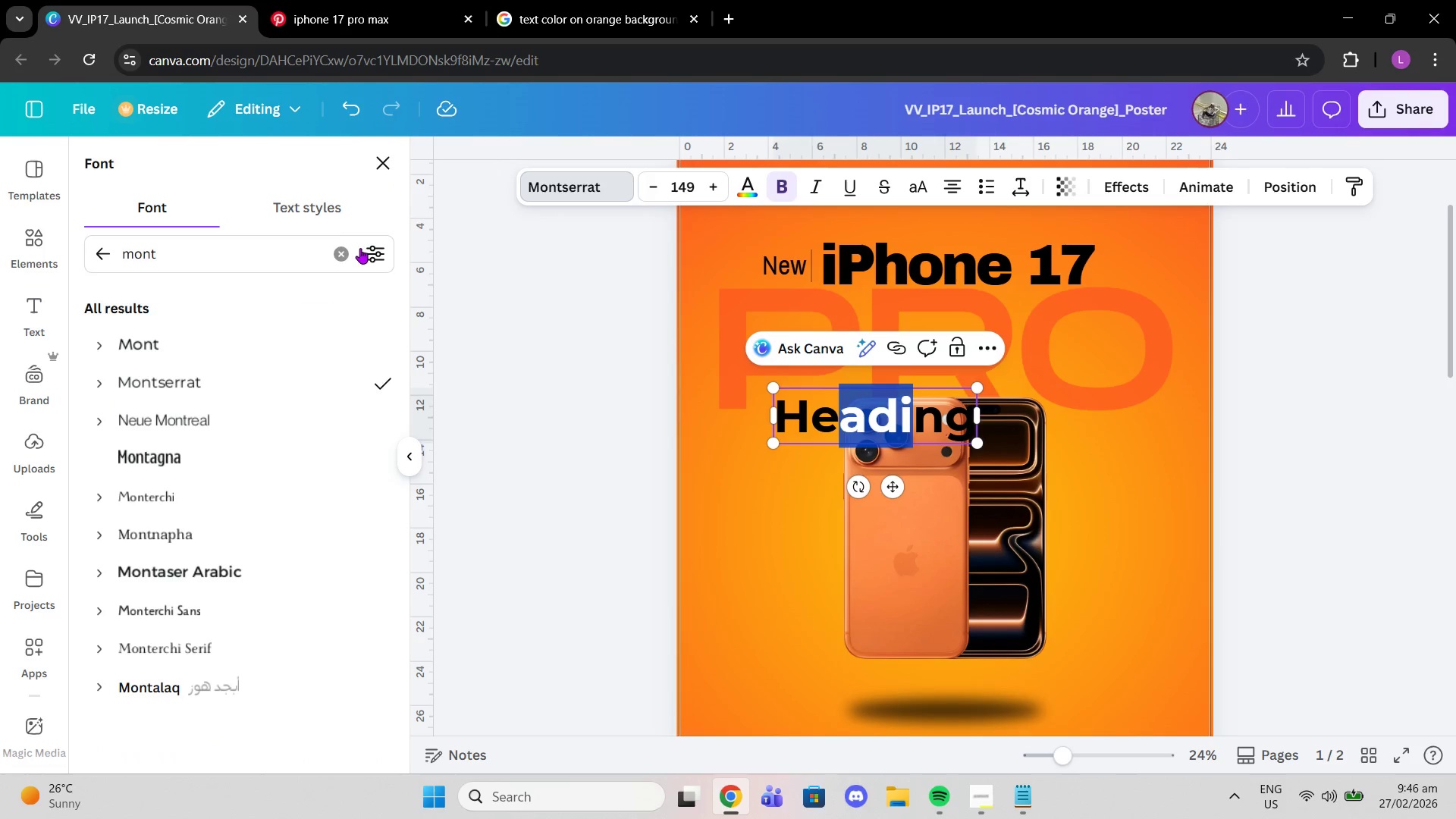 
left_click([349, 249])
 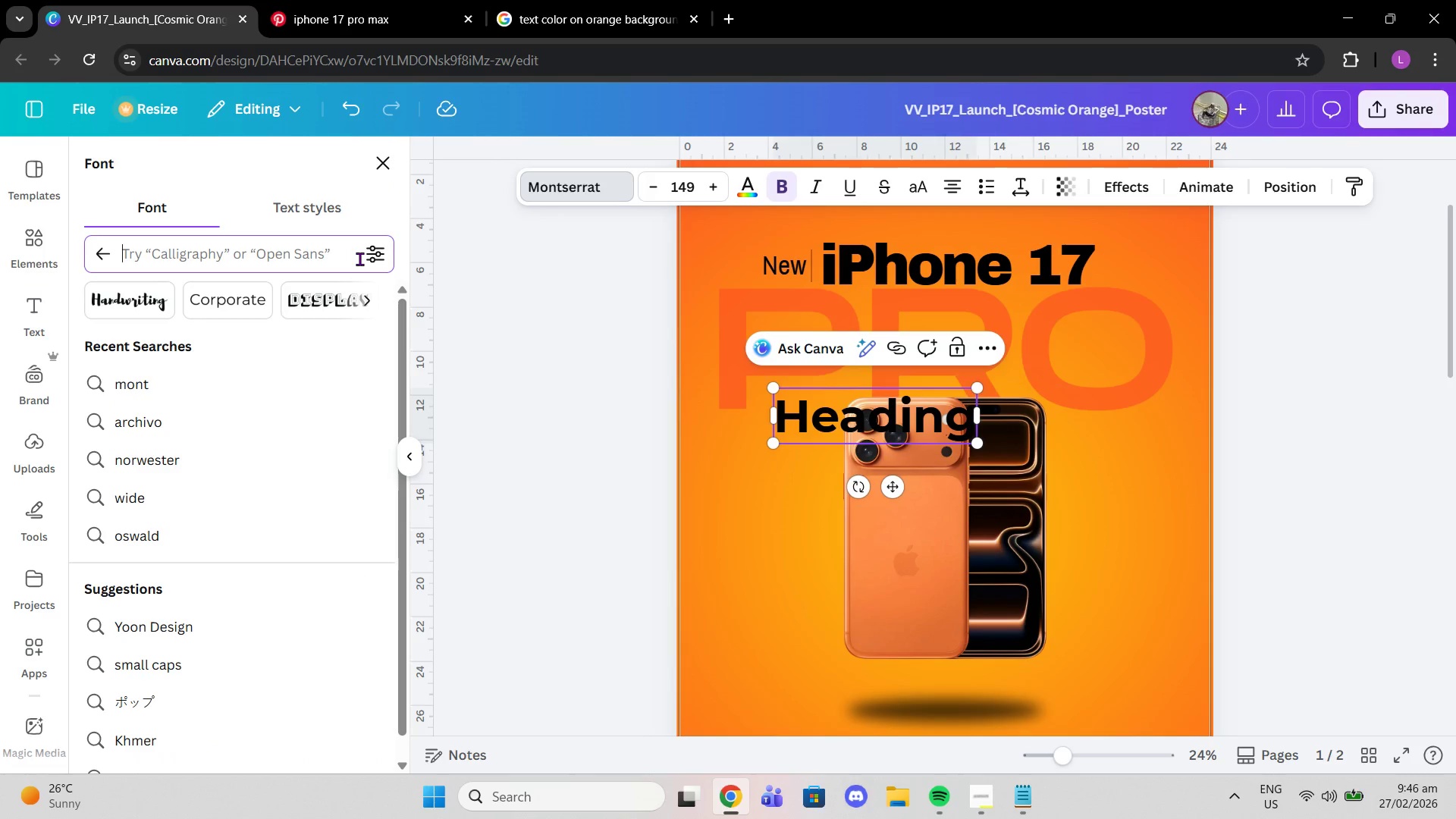 
type(league)
 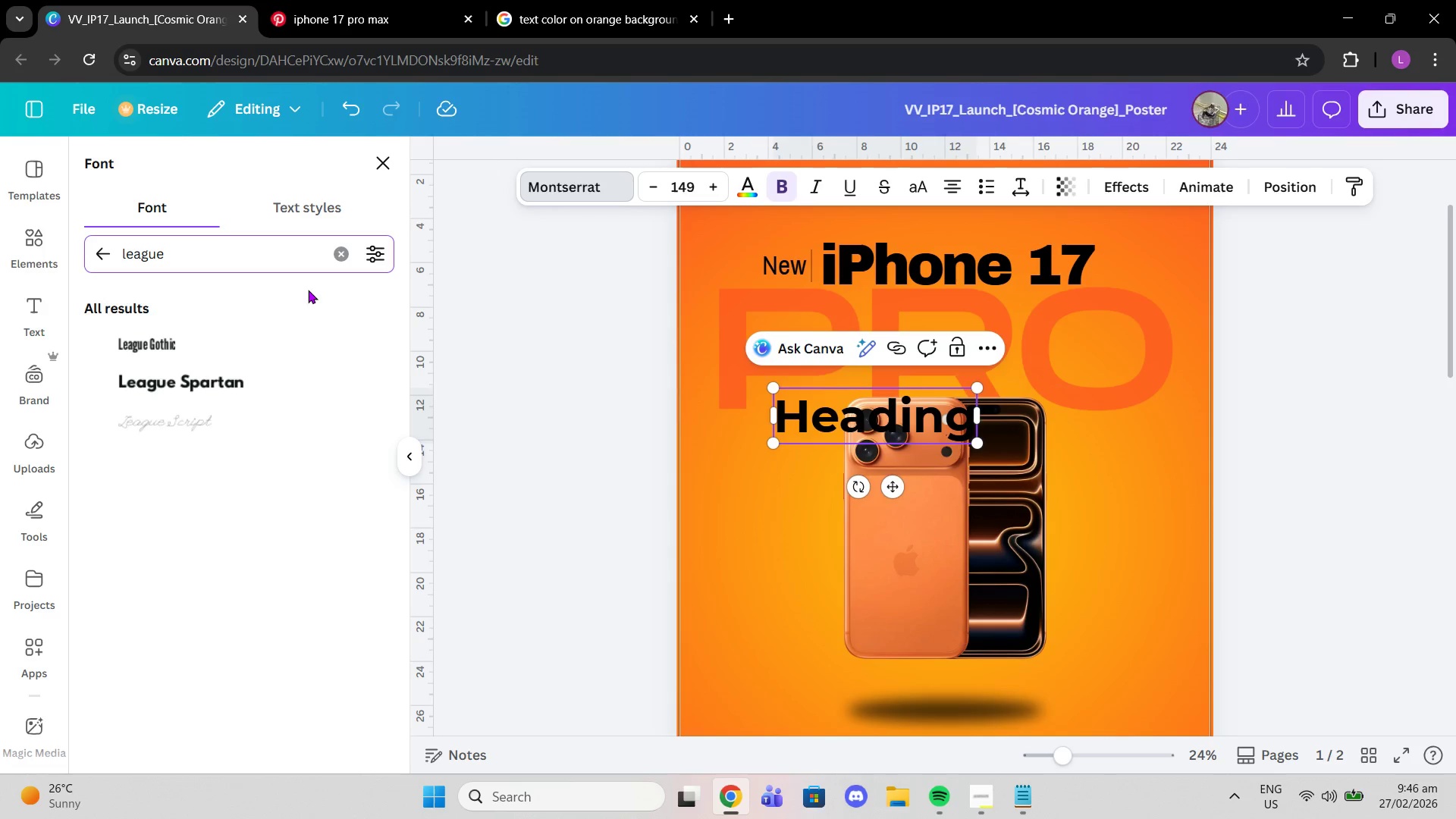 
wait(13.47)
 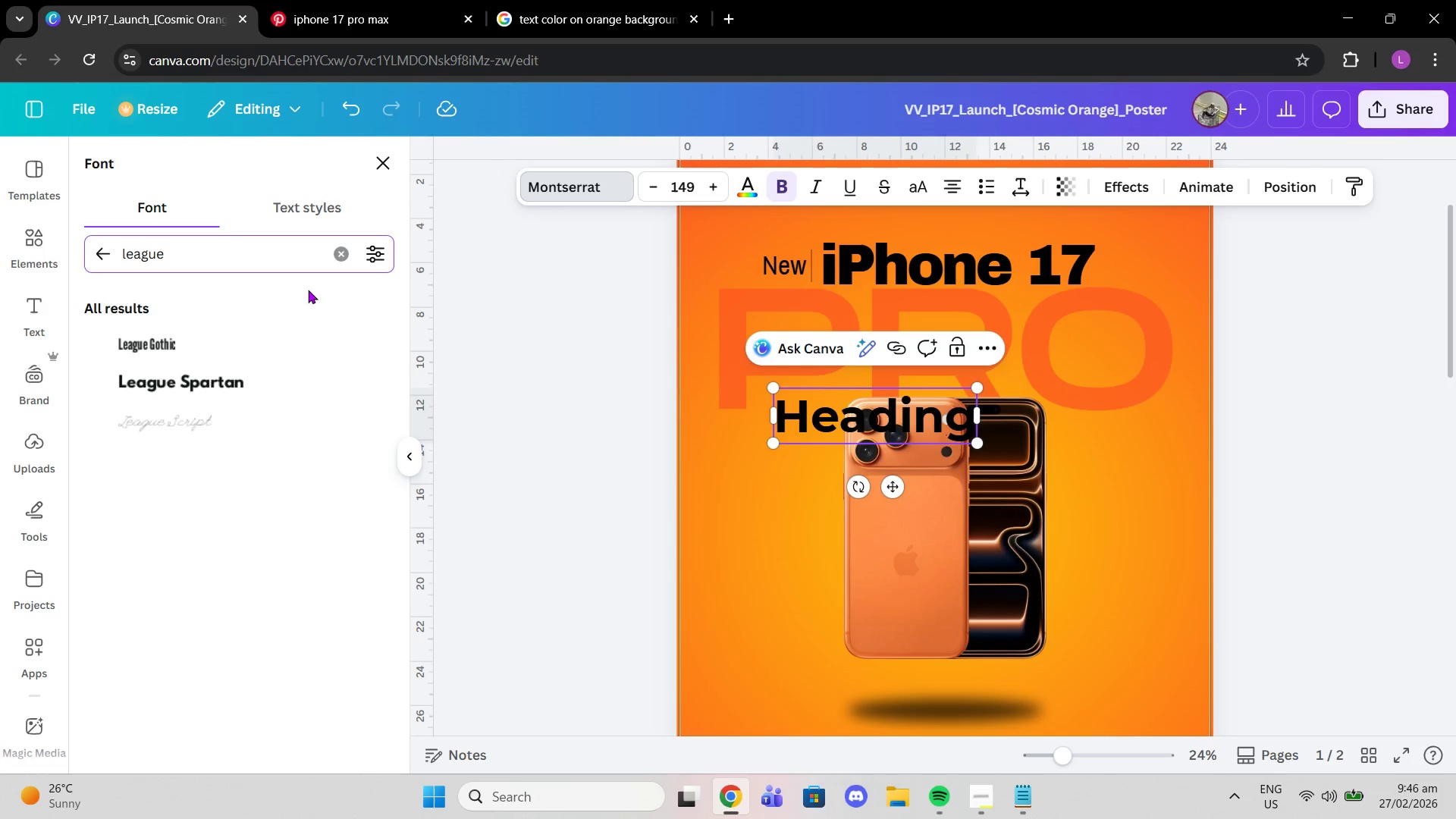 
left_click([297, 384])
 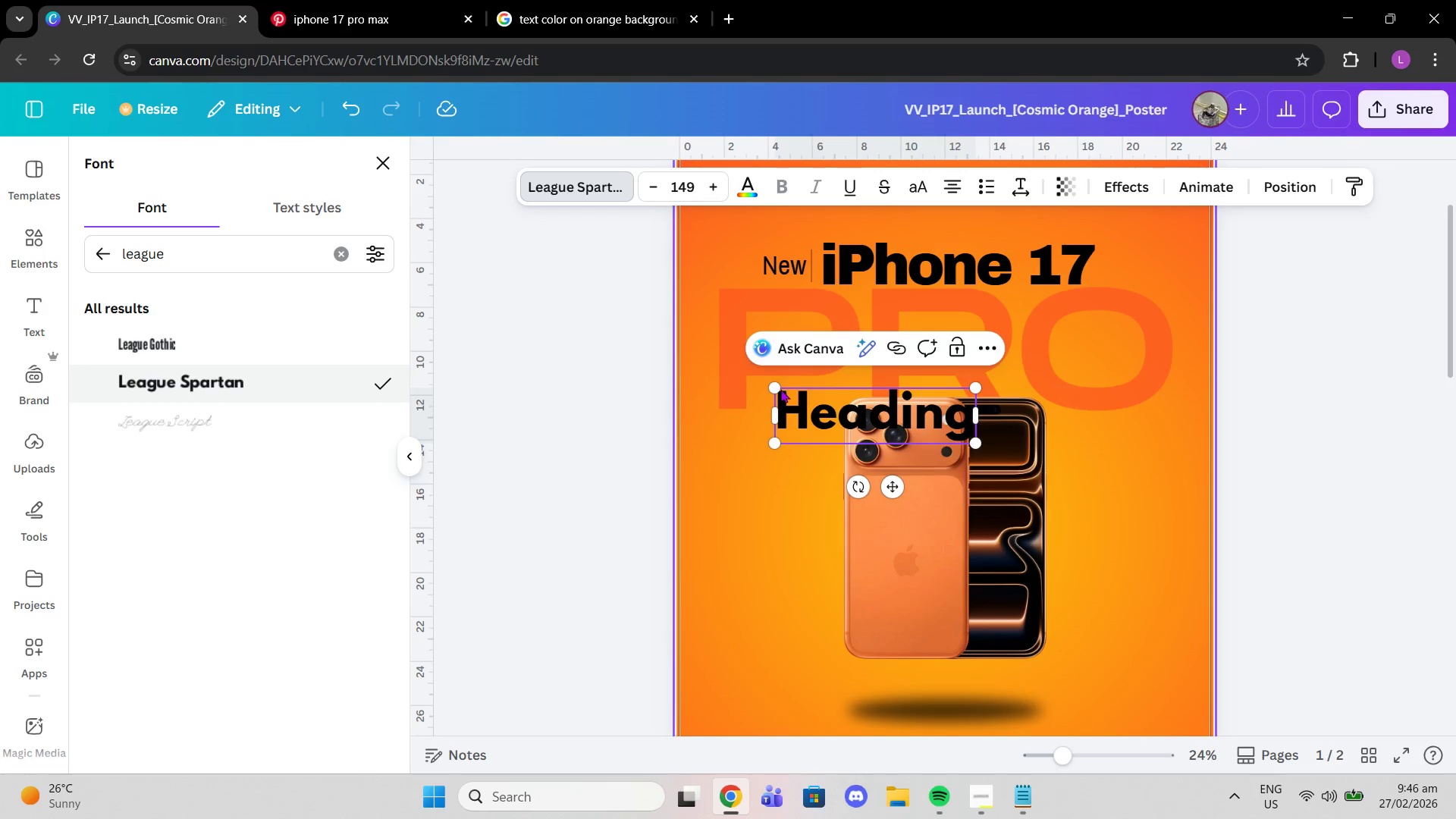 
double_click([827, 418])
 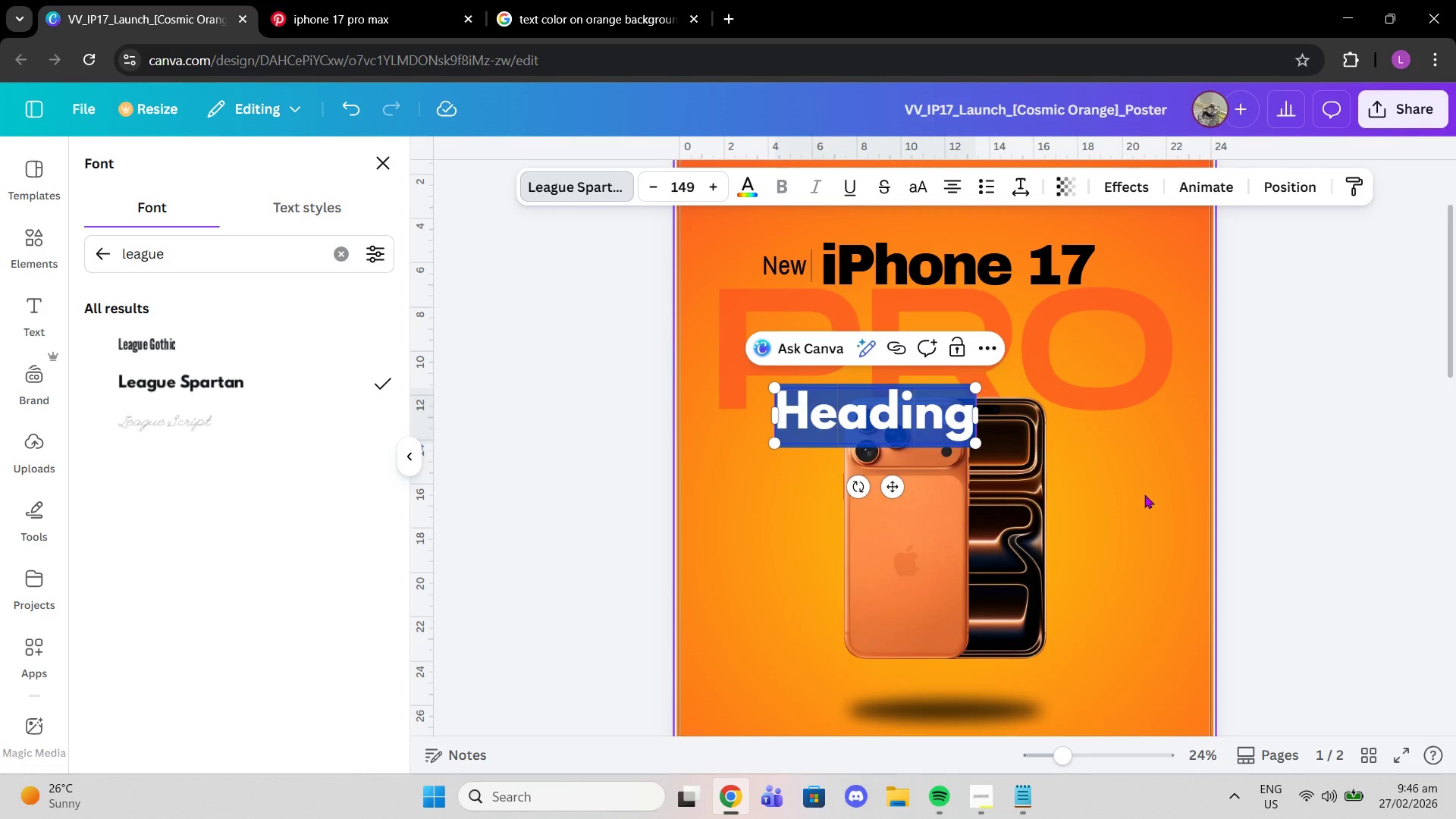 
left_click([1149, 494])
 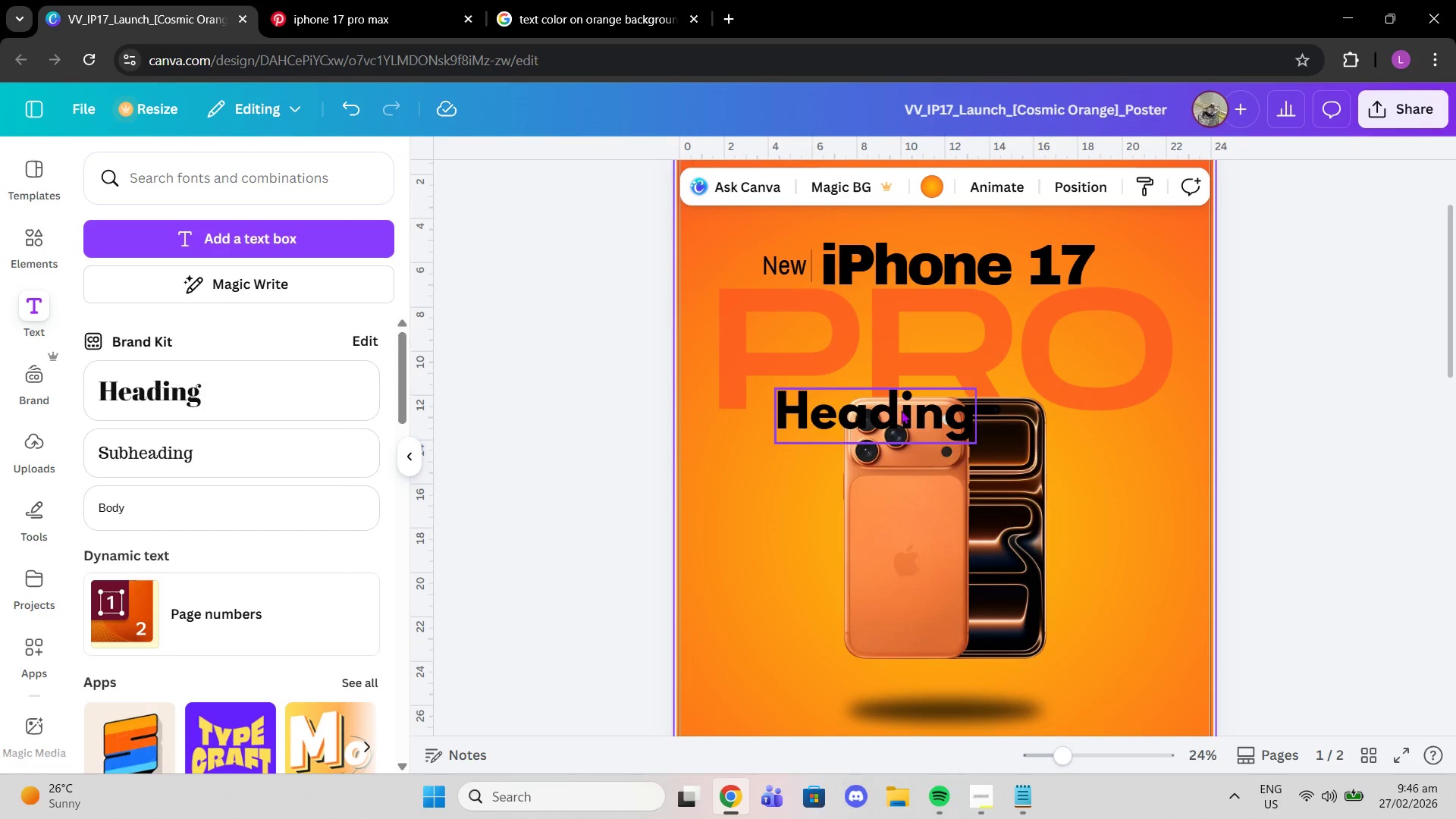 
left_click_drag(start_coordinate=[890, 407], to_coordinate=[818, 576])
 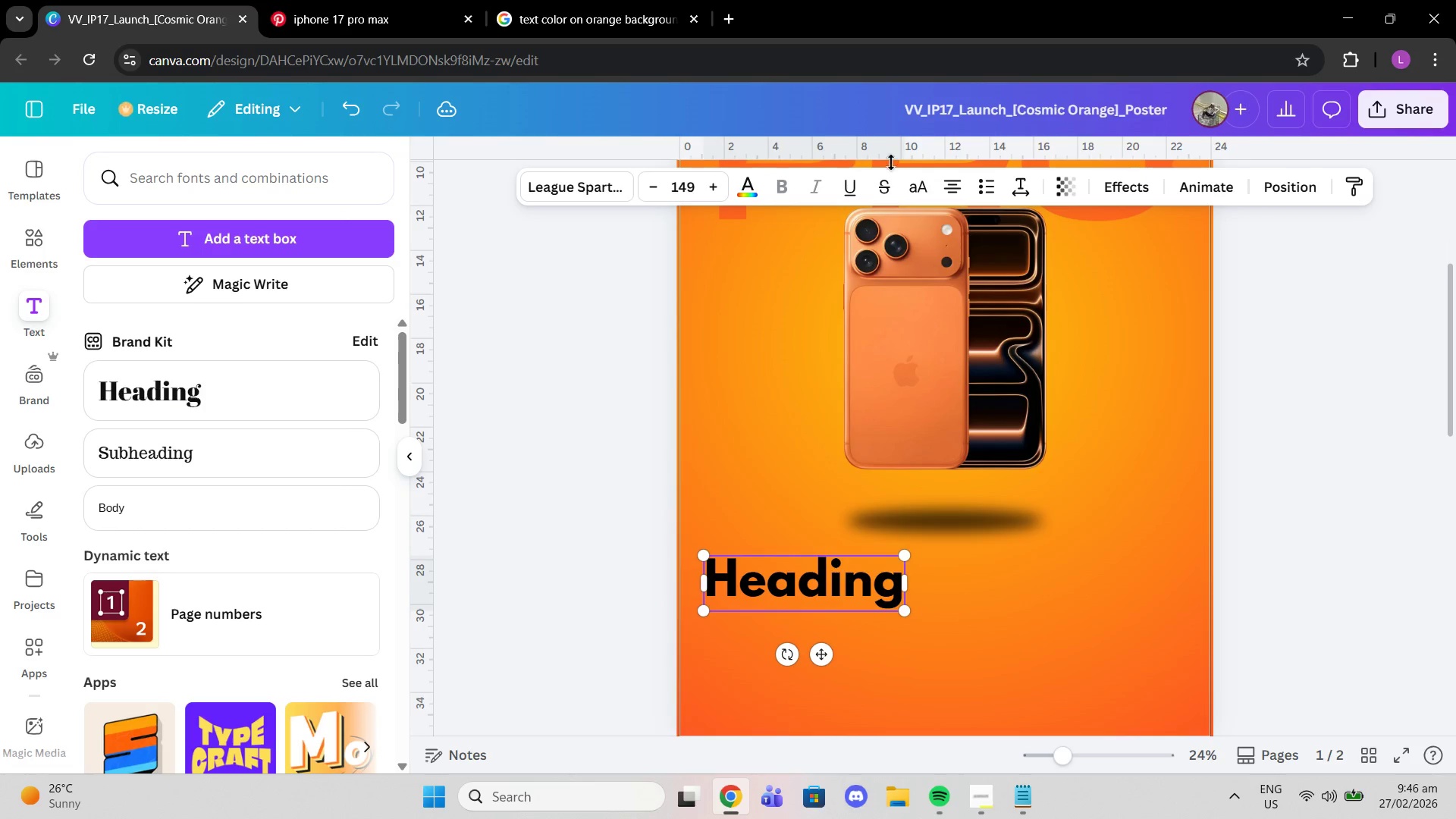 
scroll: coordinate [837, 536], scroll_direction: down, amount: 2.0
 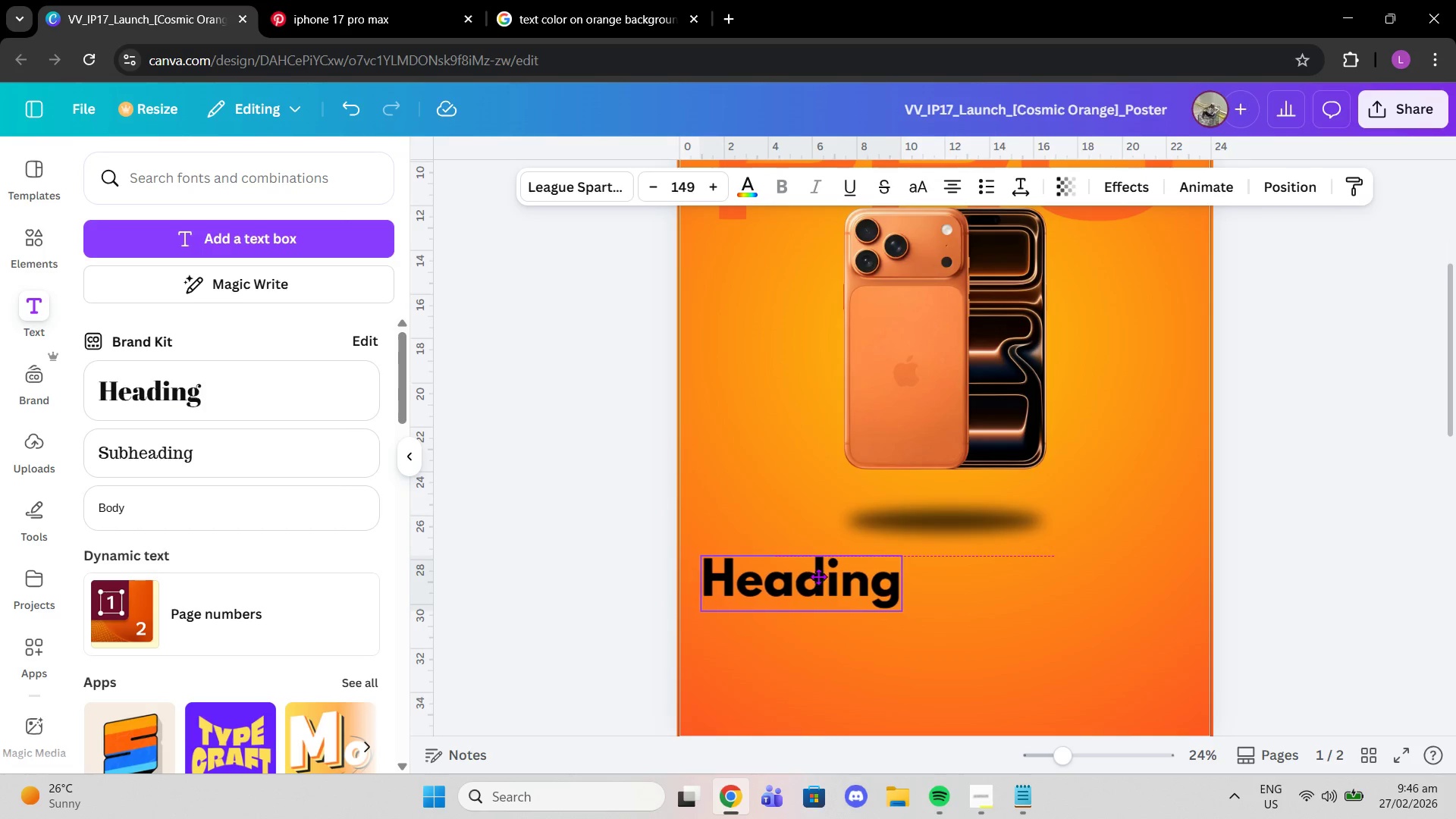 
left_click([918, 182])
 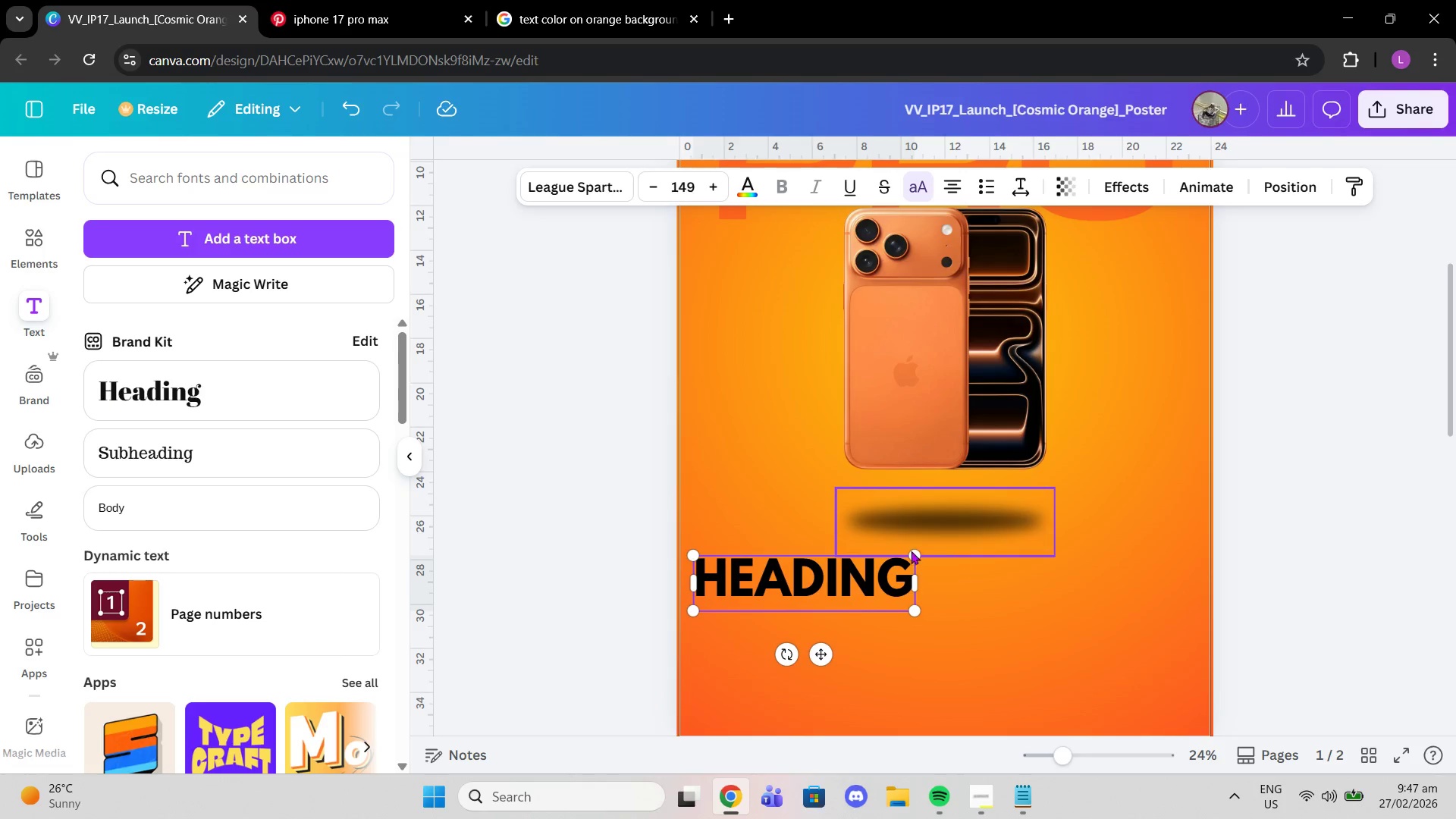 
scroll: coordinate [872, 554], scroll_direction: down, amount: 2.0
 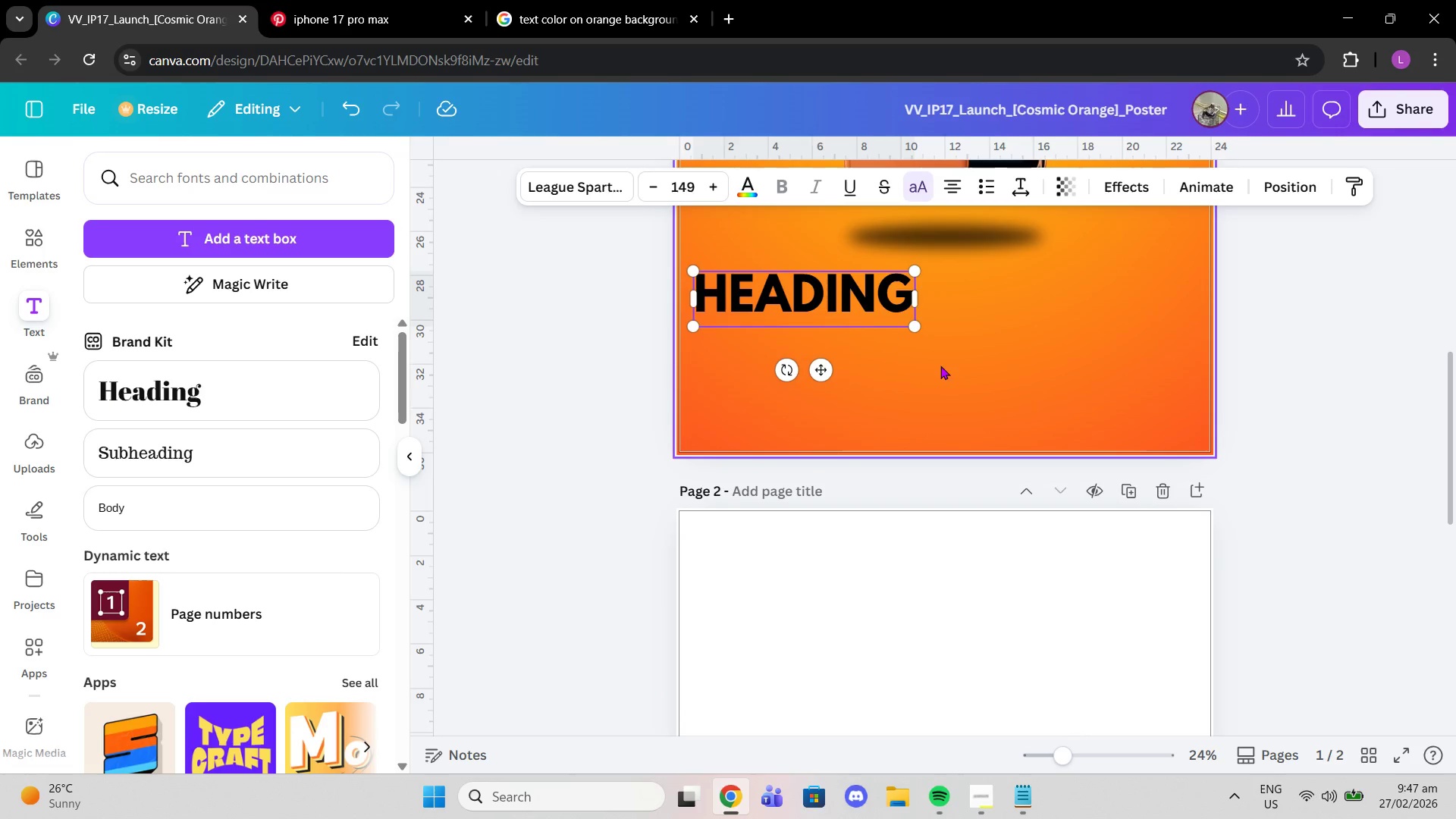 
scroll: coordinate [925, 366], scroll_direction: up, amount: 1.0
 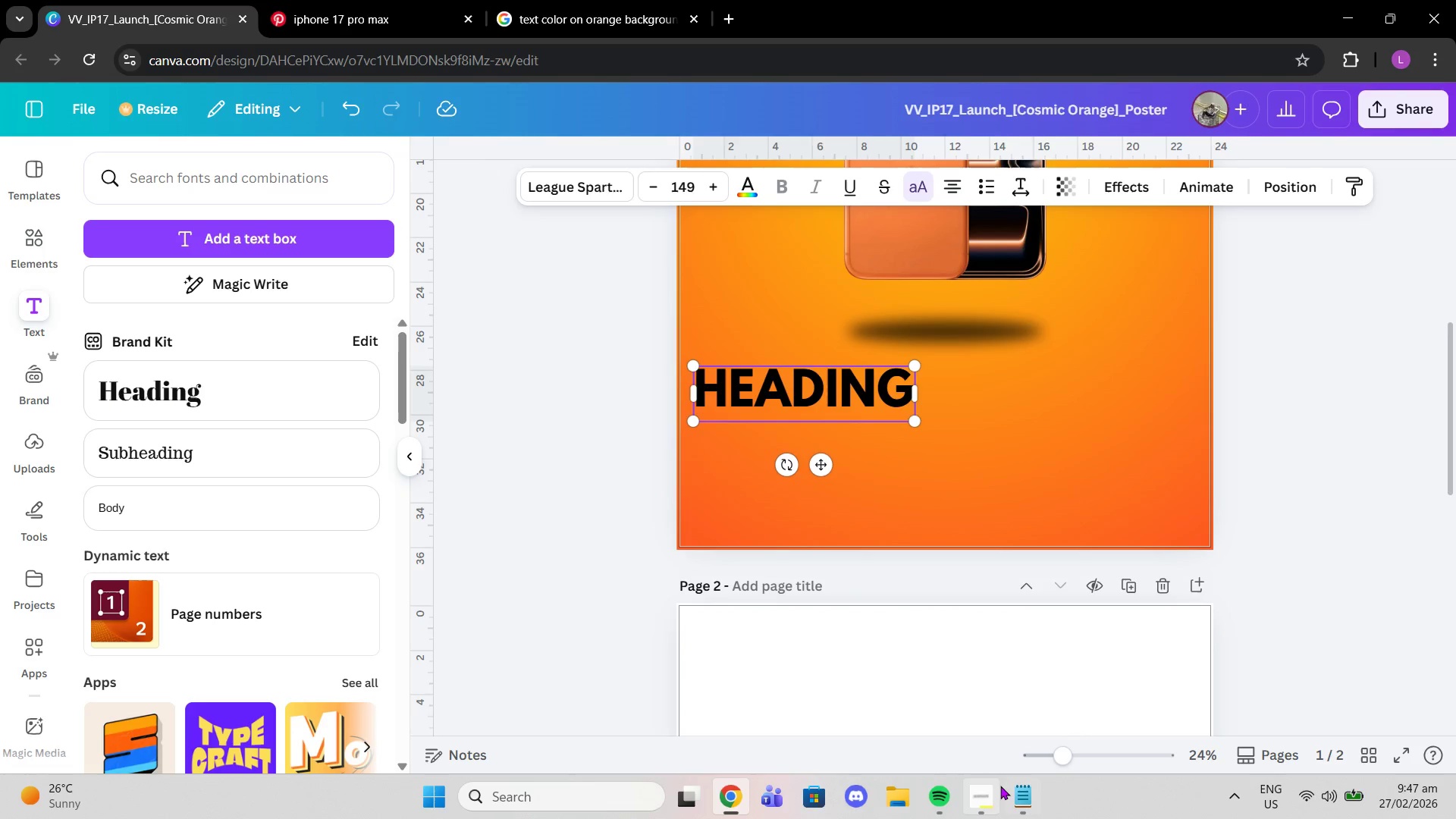 
left_click([1018, 789])
 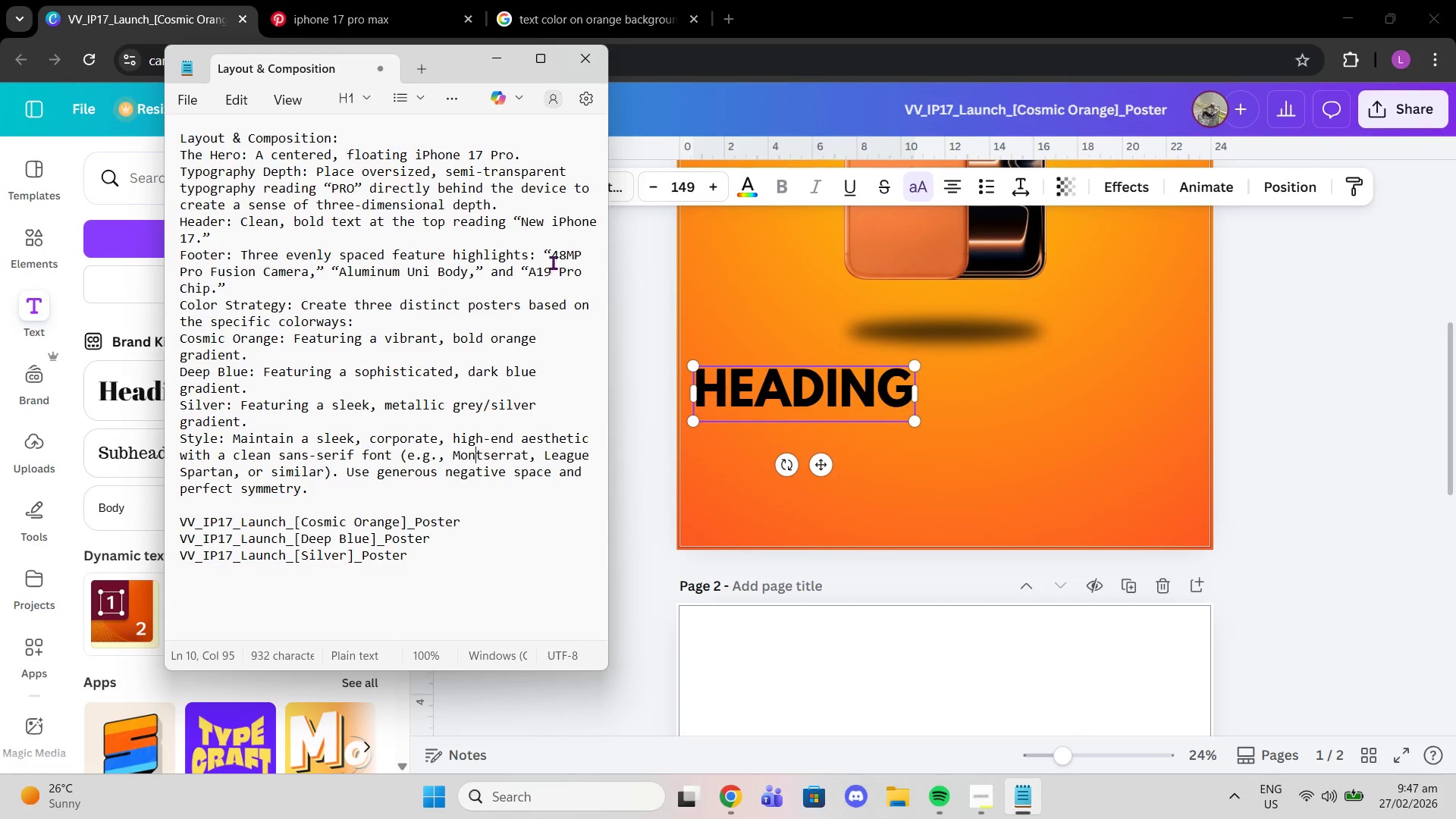 
left_click_drag(start_coordinate=[554, 251], to_coordinate=[581, 251])
 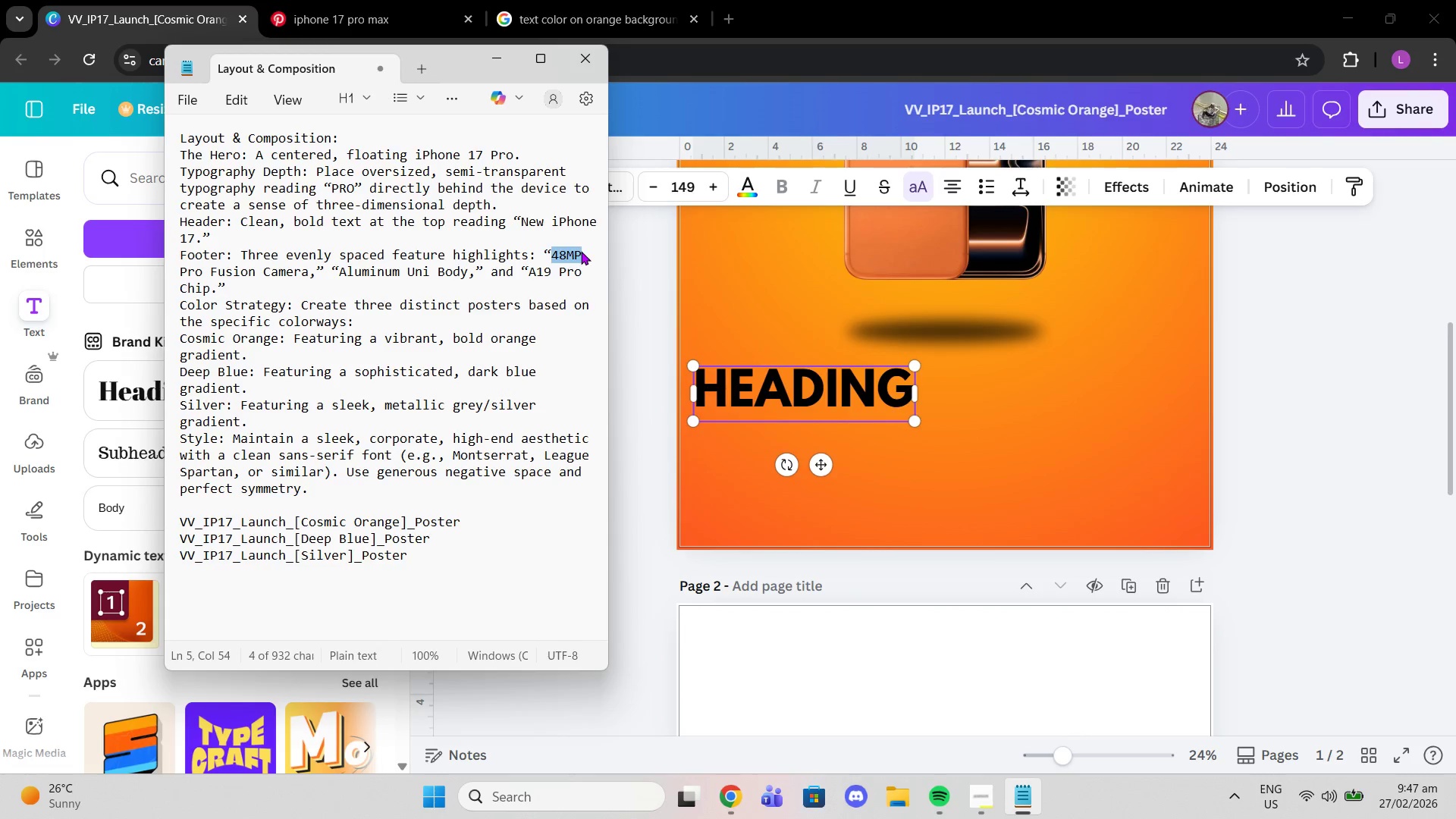 
key(Control+C)
 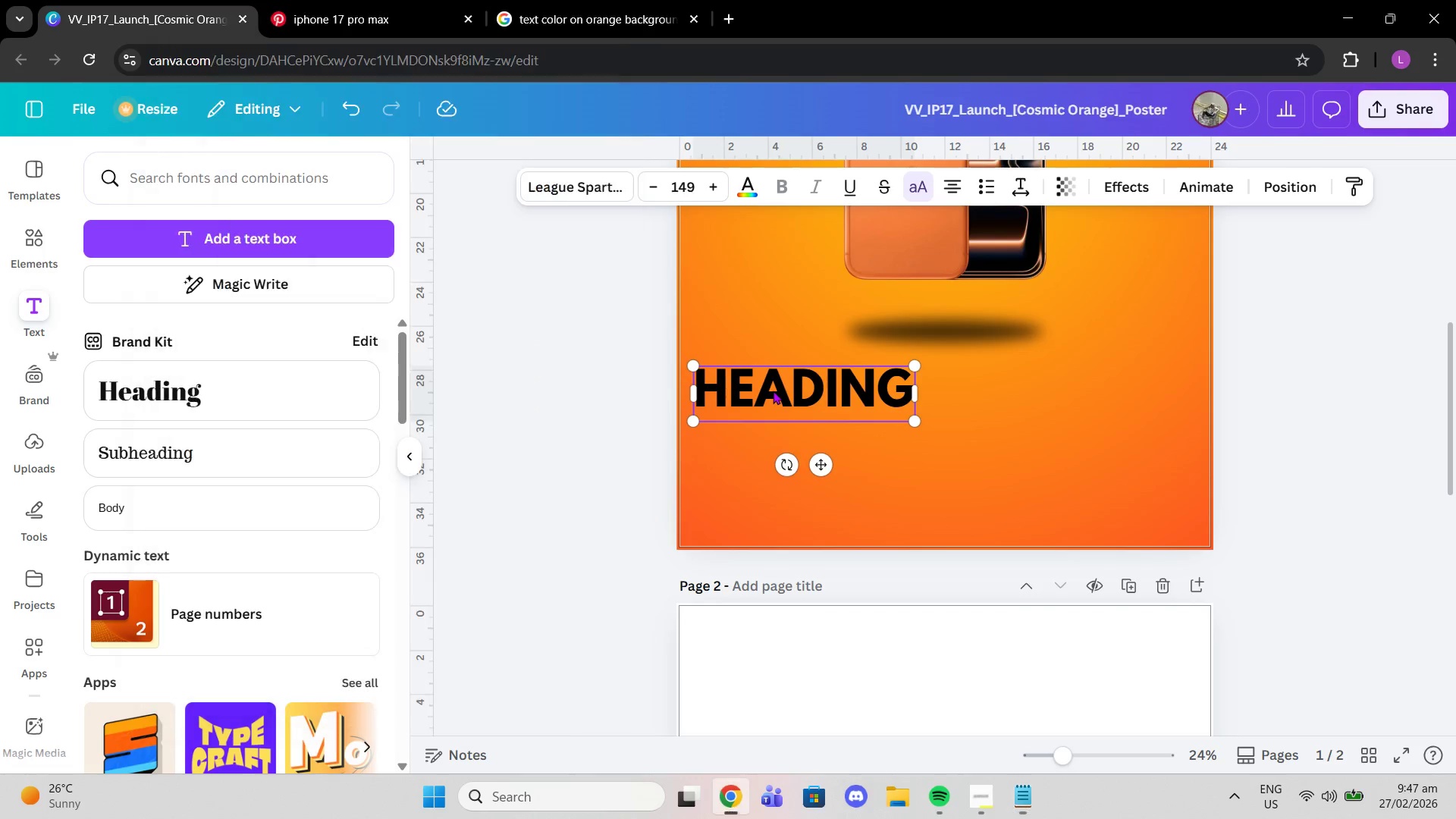 
double_click([773, 391])
 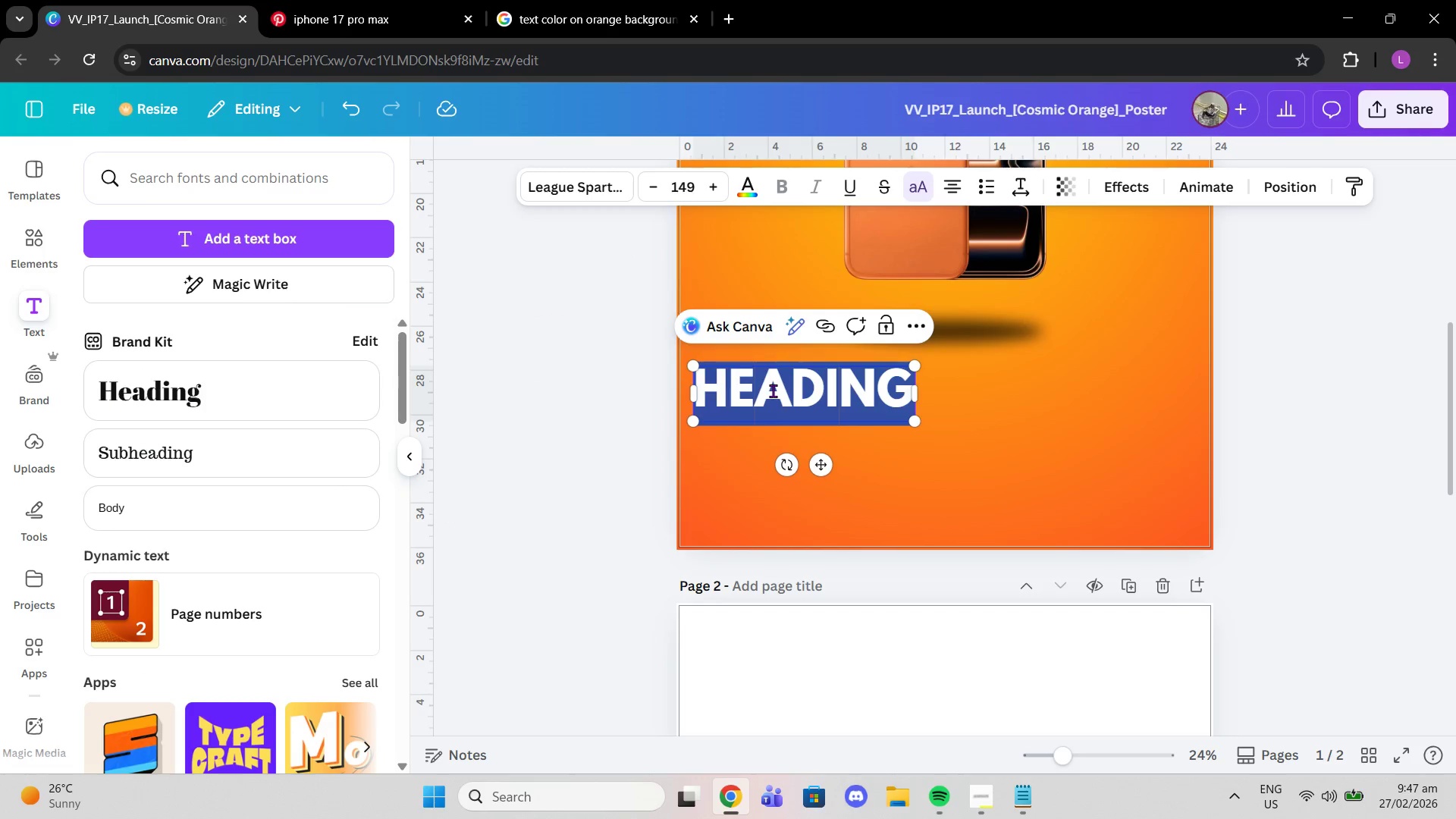 
key(Control+V)
 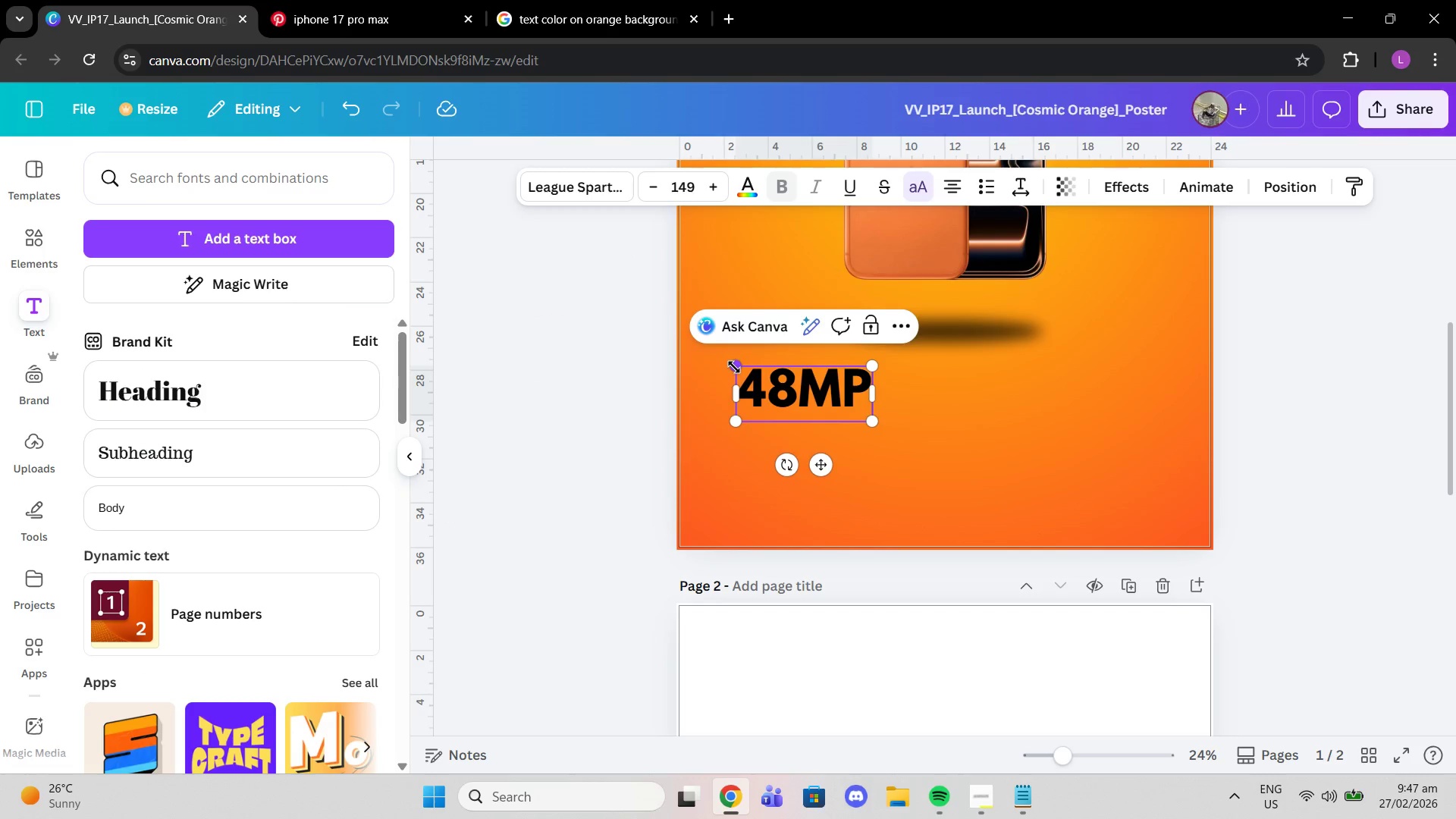 
left_click_drag(start_coordinate=[734, 367], to_coordinate=[780, 391])
 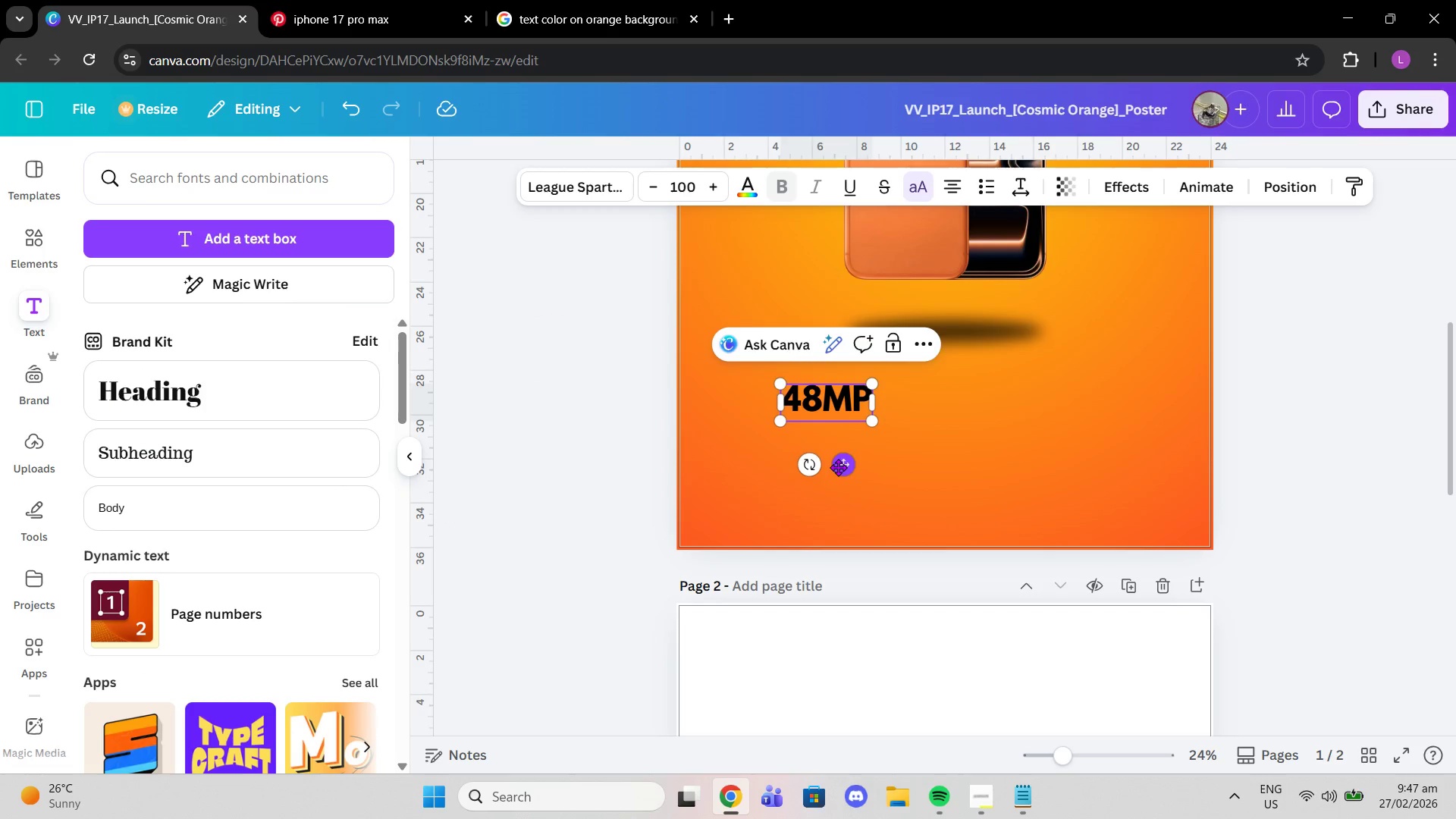 
left_click_drag(start_coordinate=[838, 467], to_coordinate=[763, 444])
 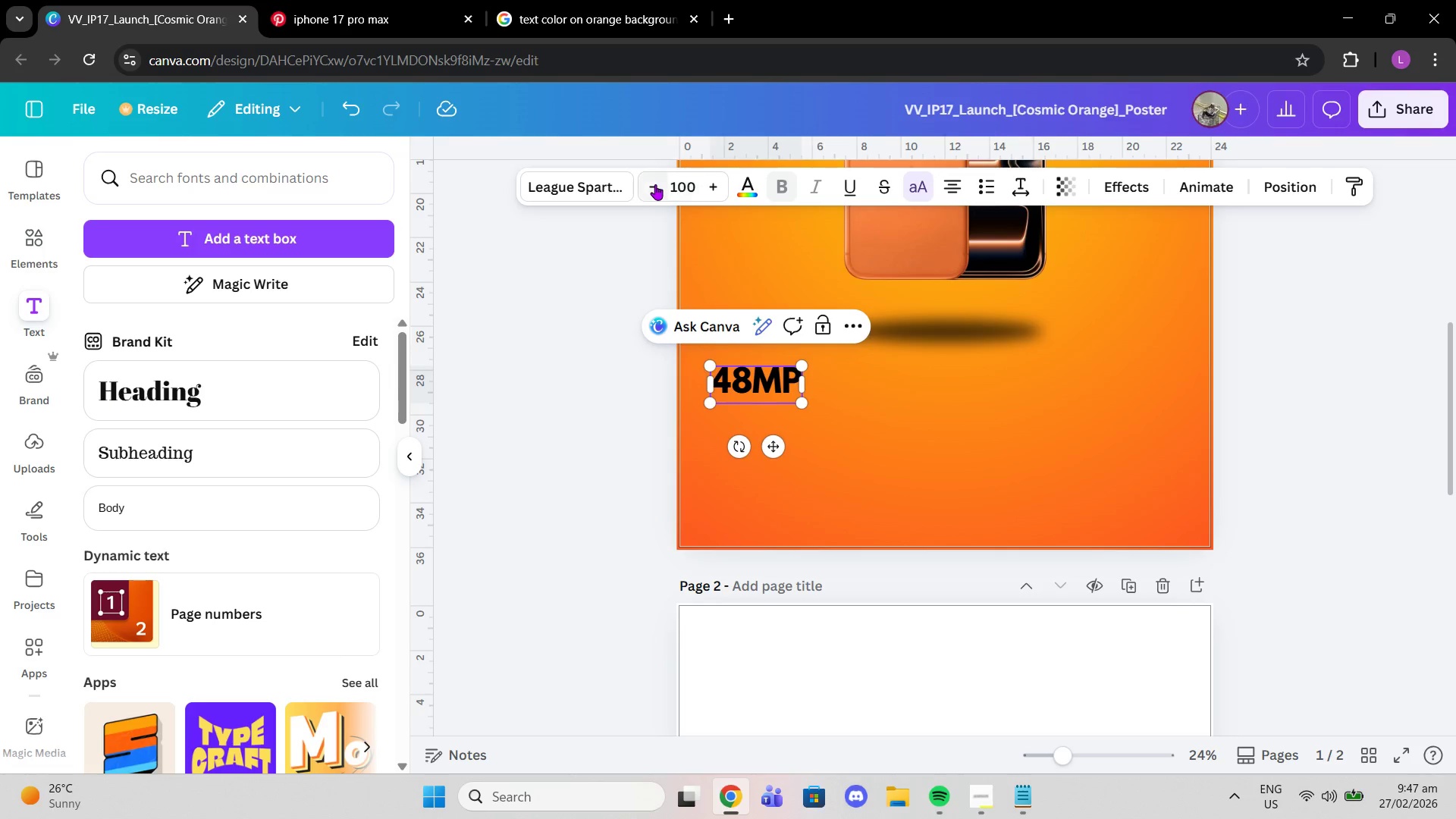 
double_click([655, 184])
 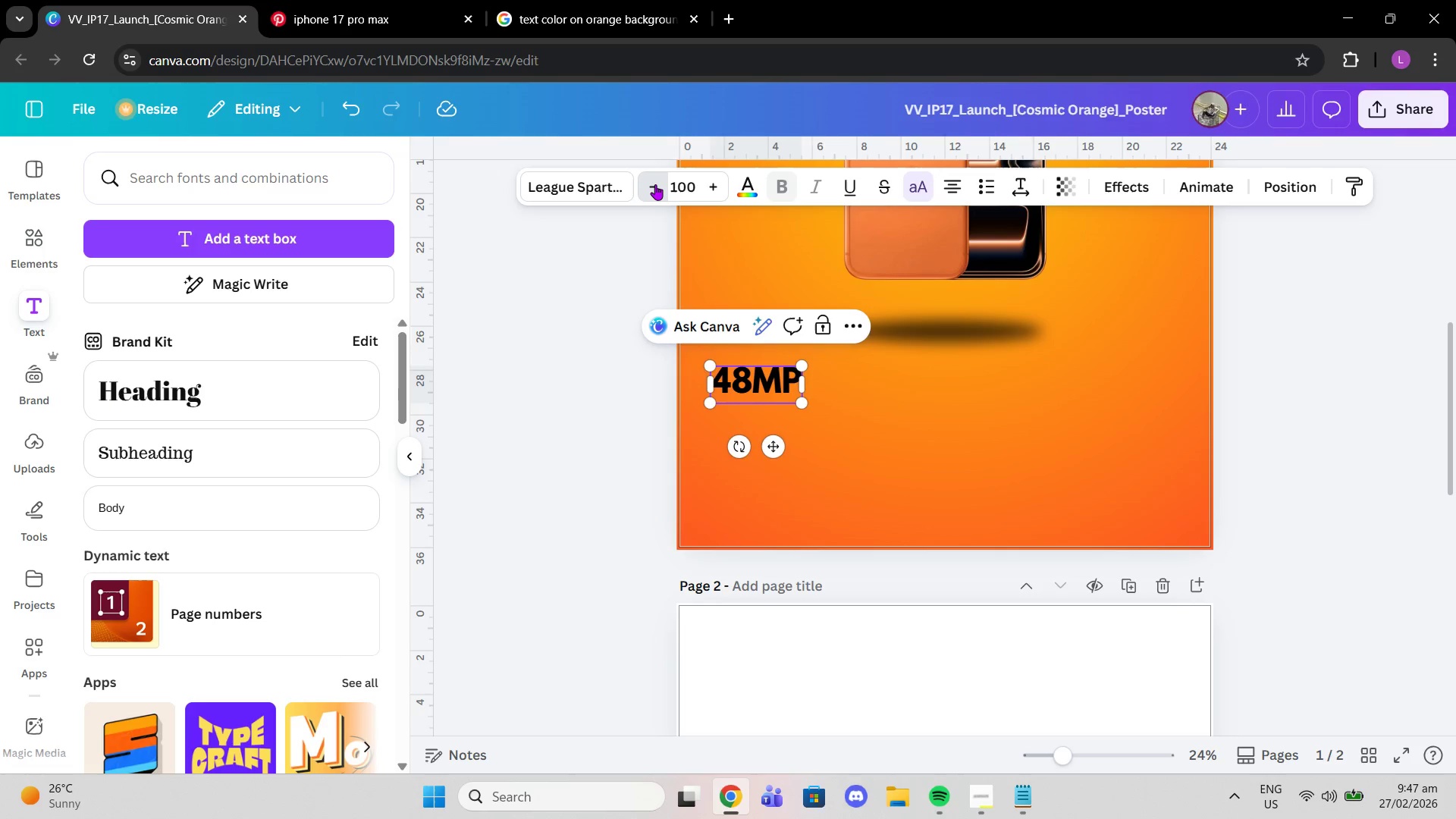 
triple_click([655, 184])
 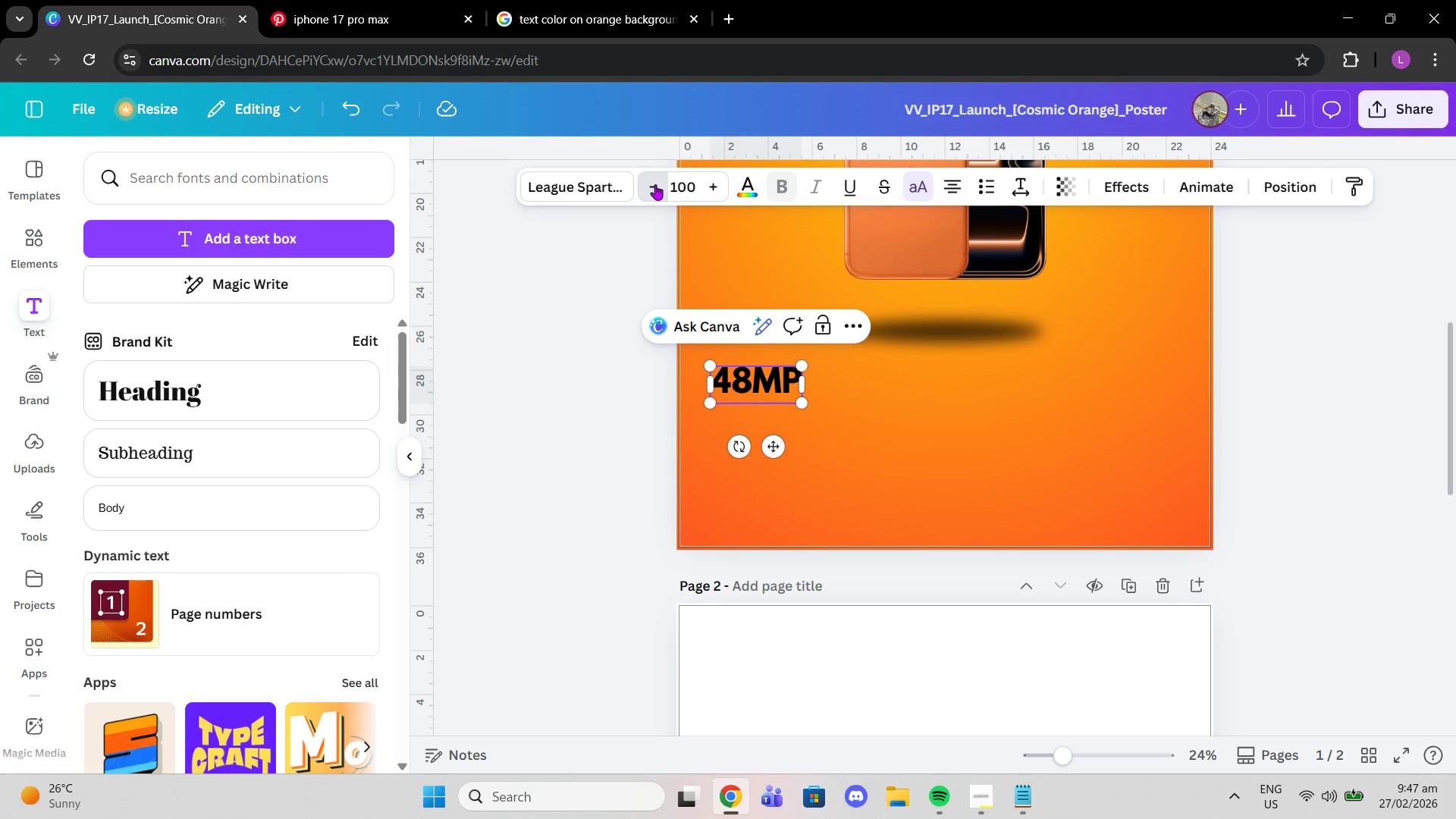 
triple_click([655, 184])
 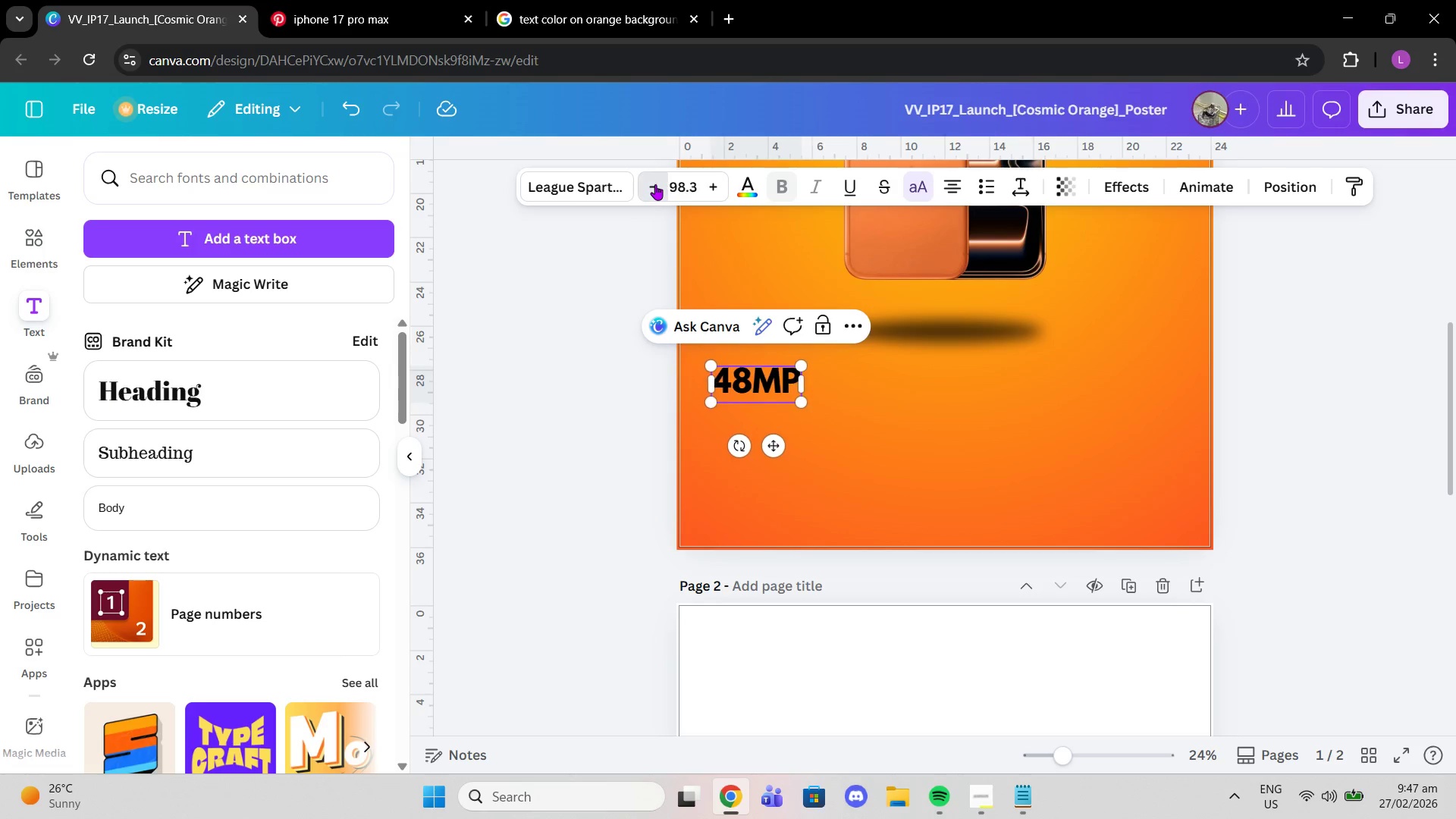 
triple_click([655, 184])
 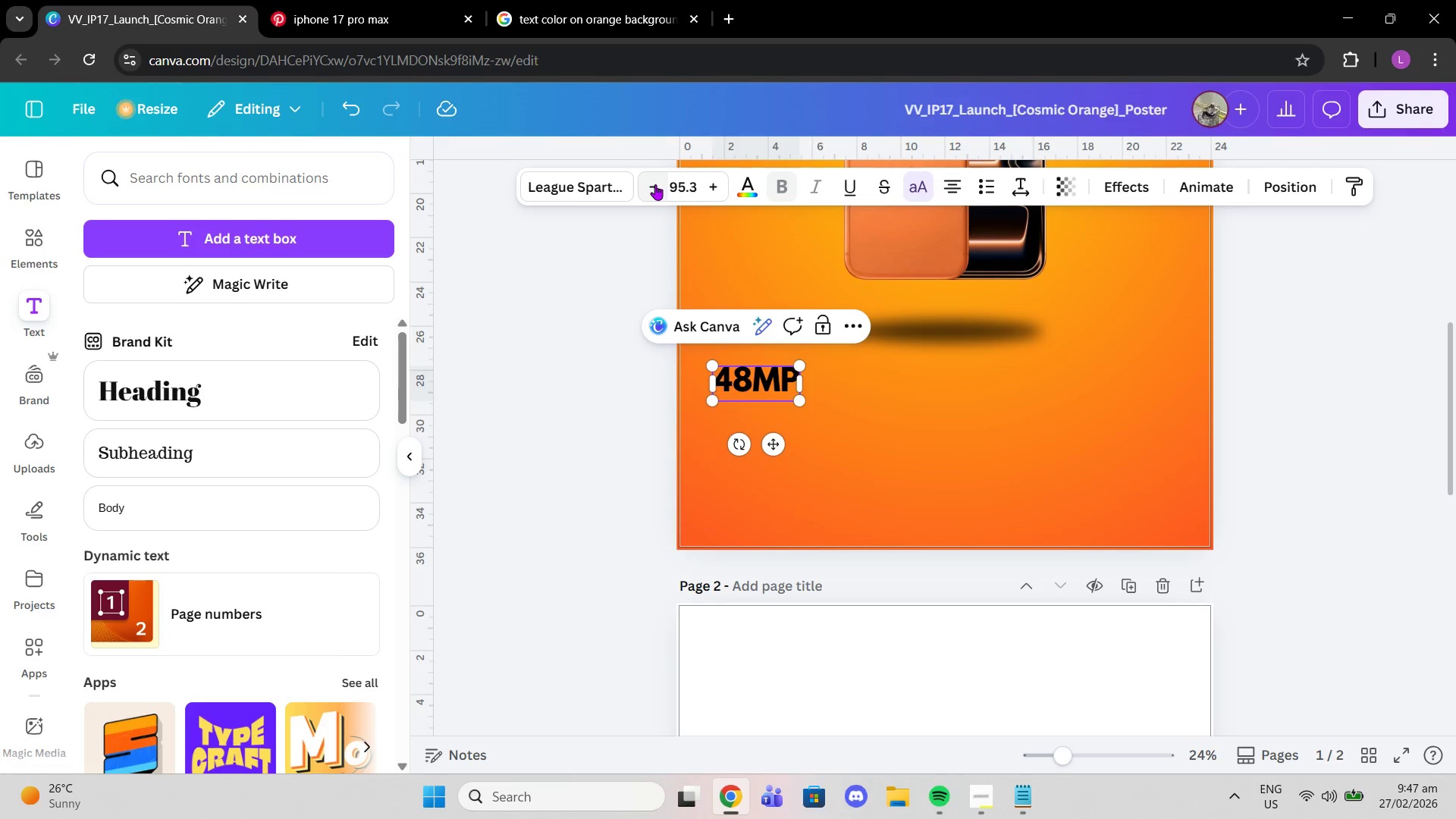 
double_click([655, 184])
 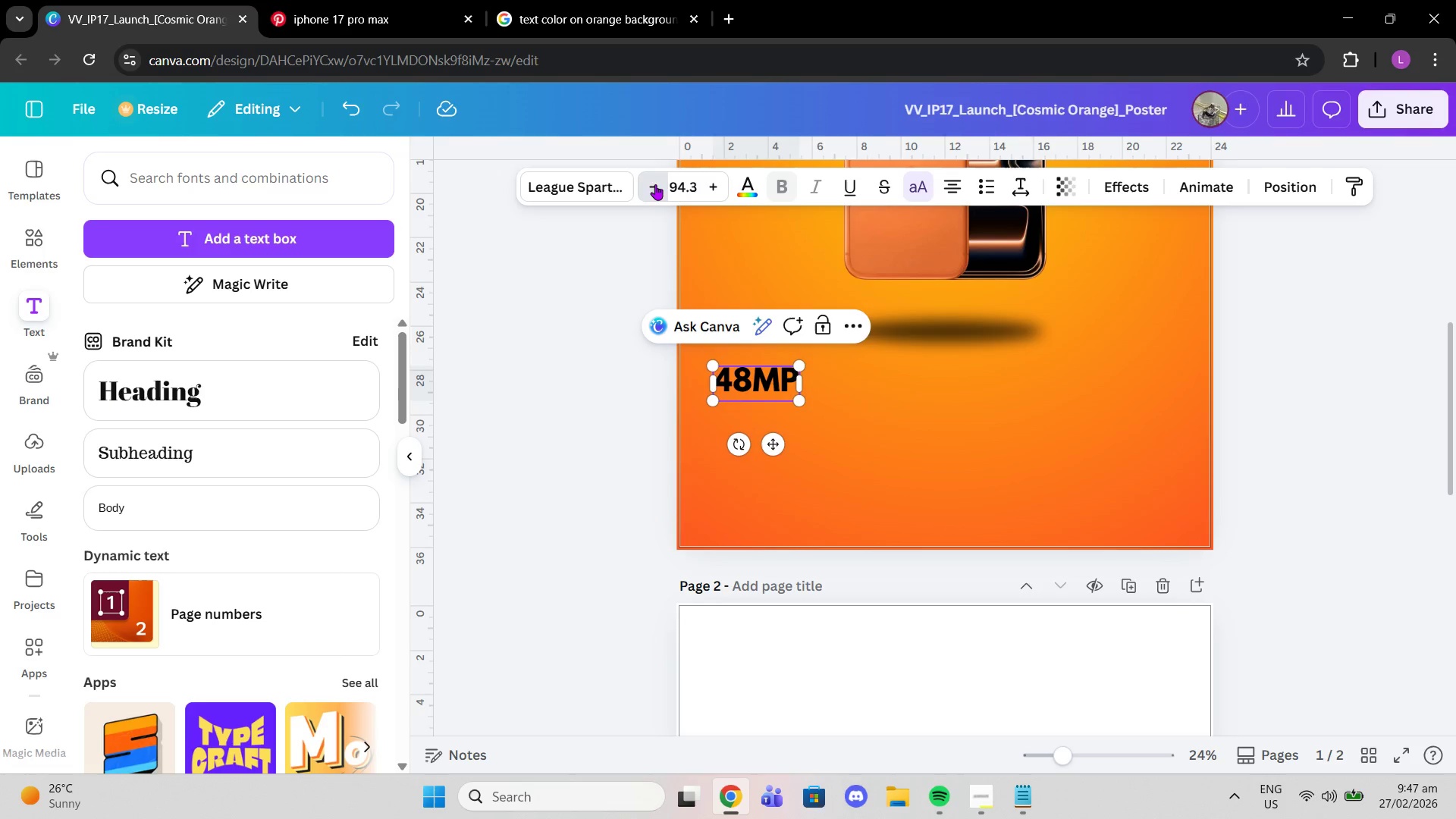 
triple_click([655, 184])
 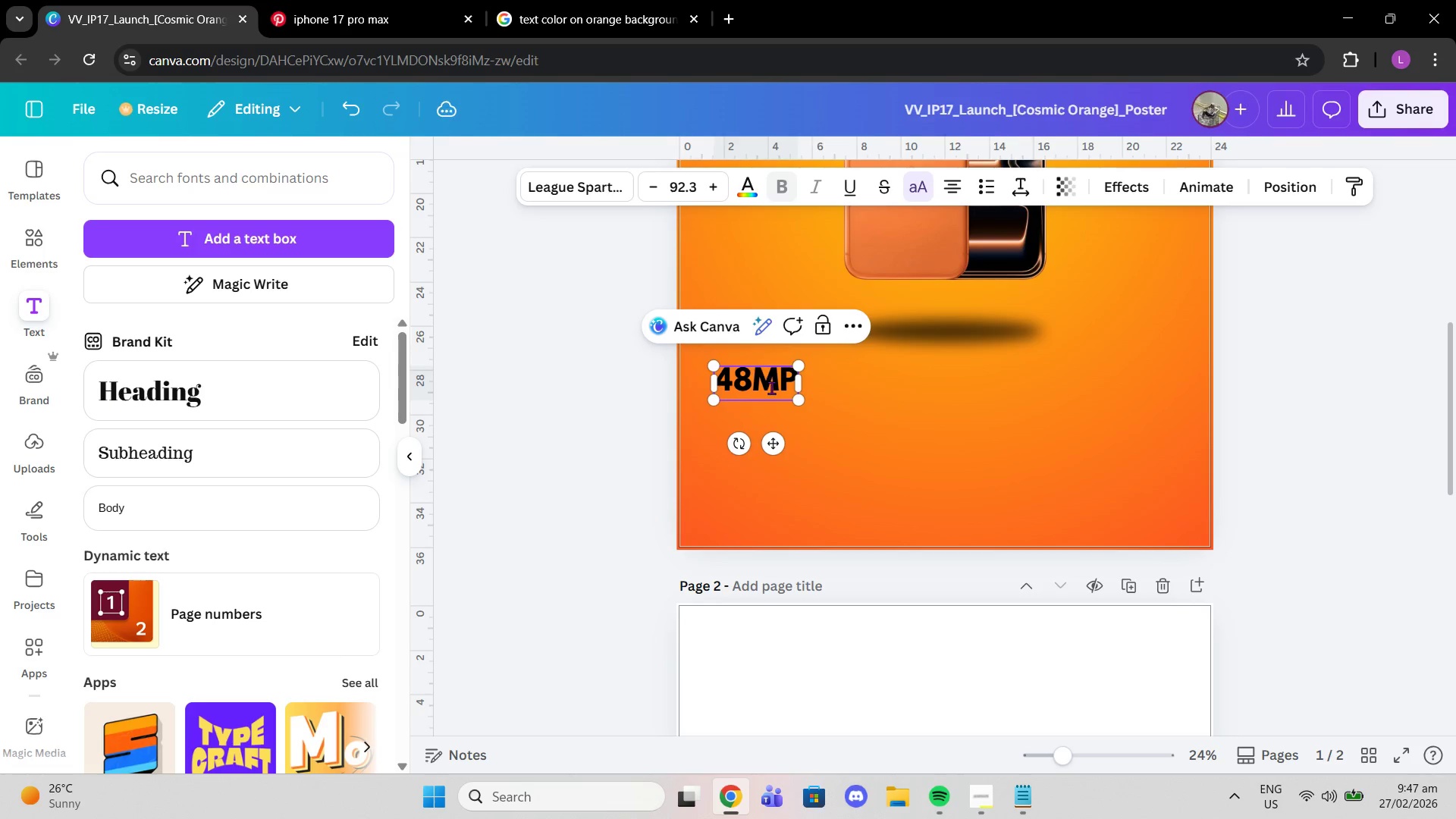 
left_click([771, 388])
 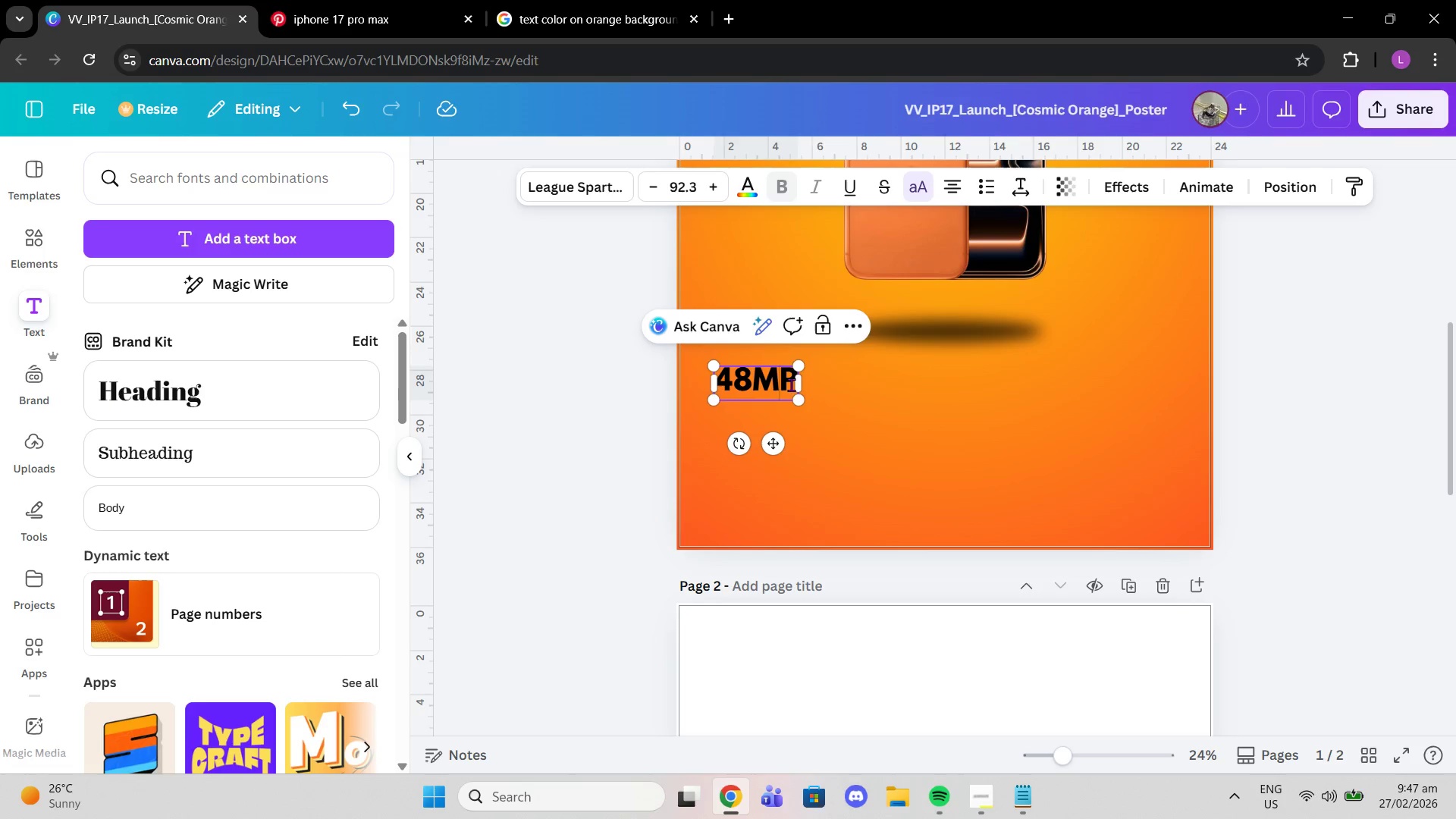 
left_click_drag(start_coordinate=[792, 384], to_coordinate=[717, 381])
 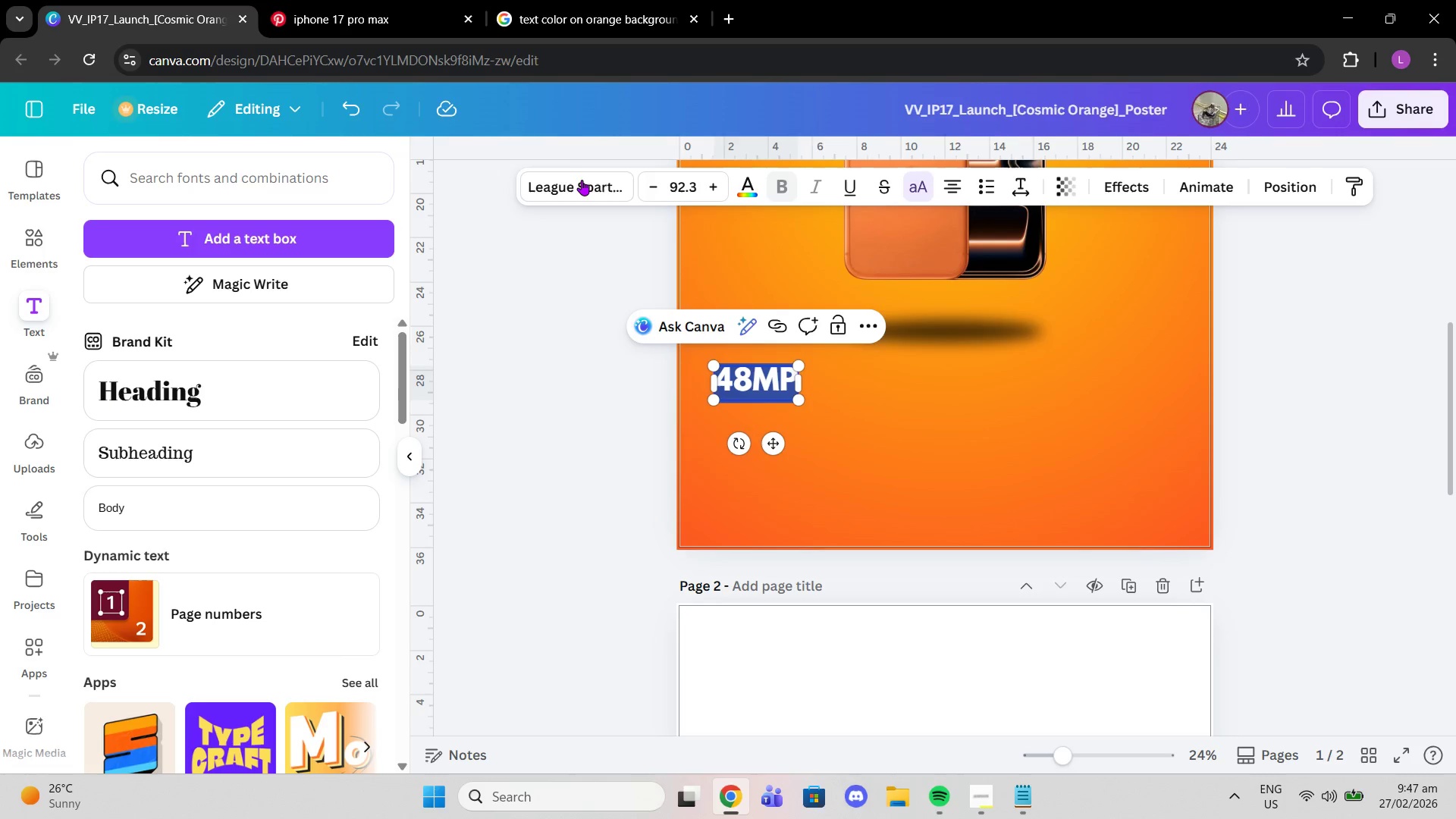 
left_click([580, 177])
 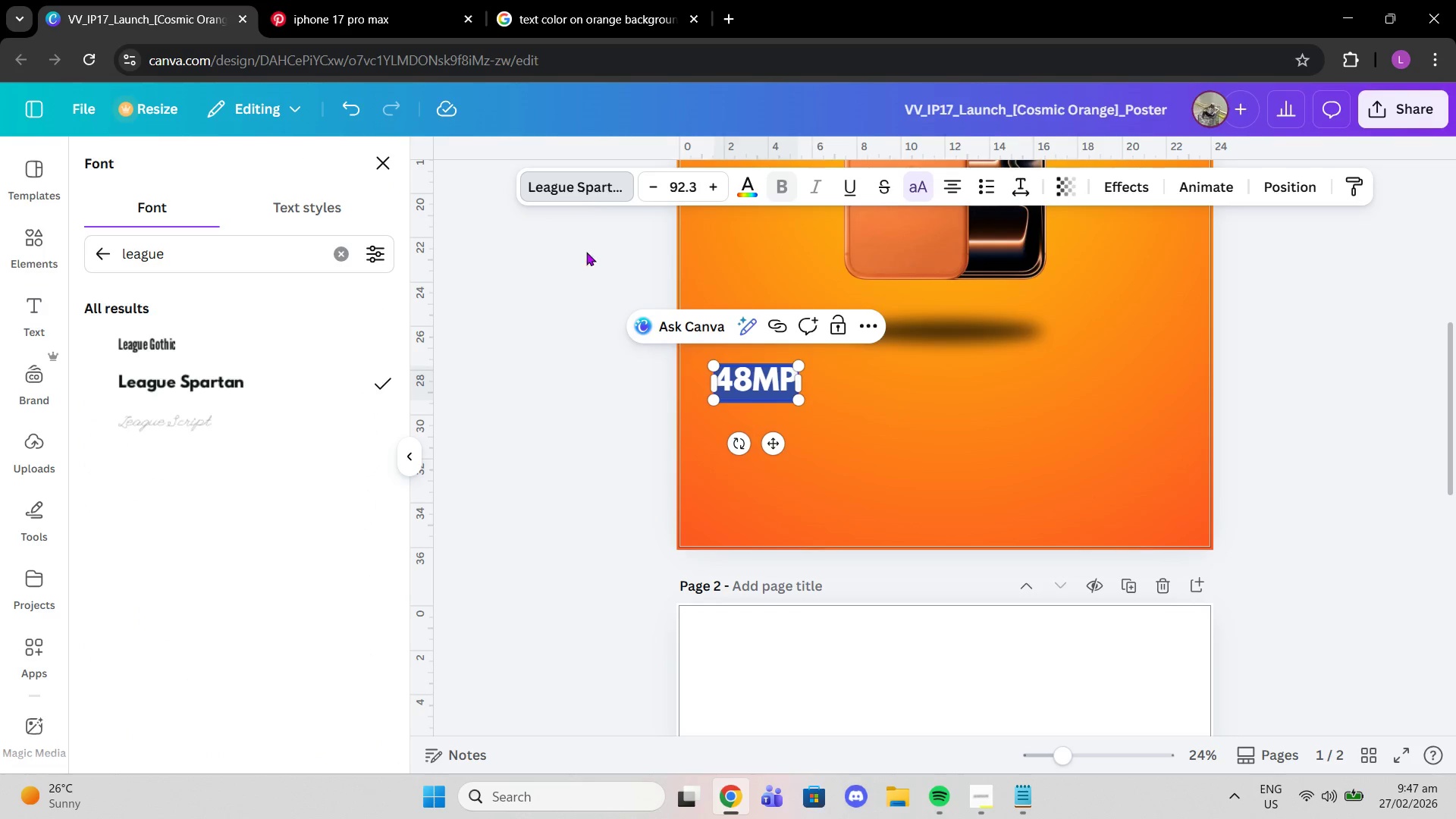 
wait(5.08)
 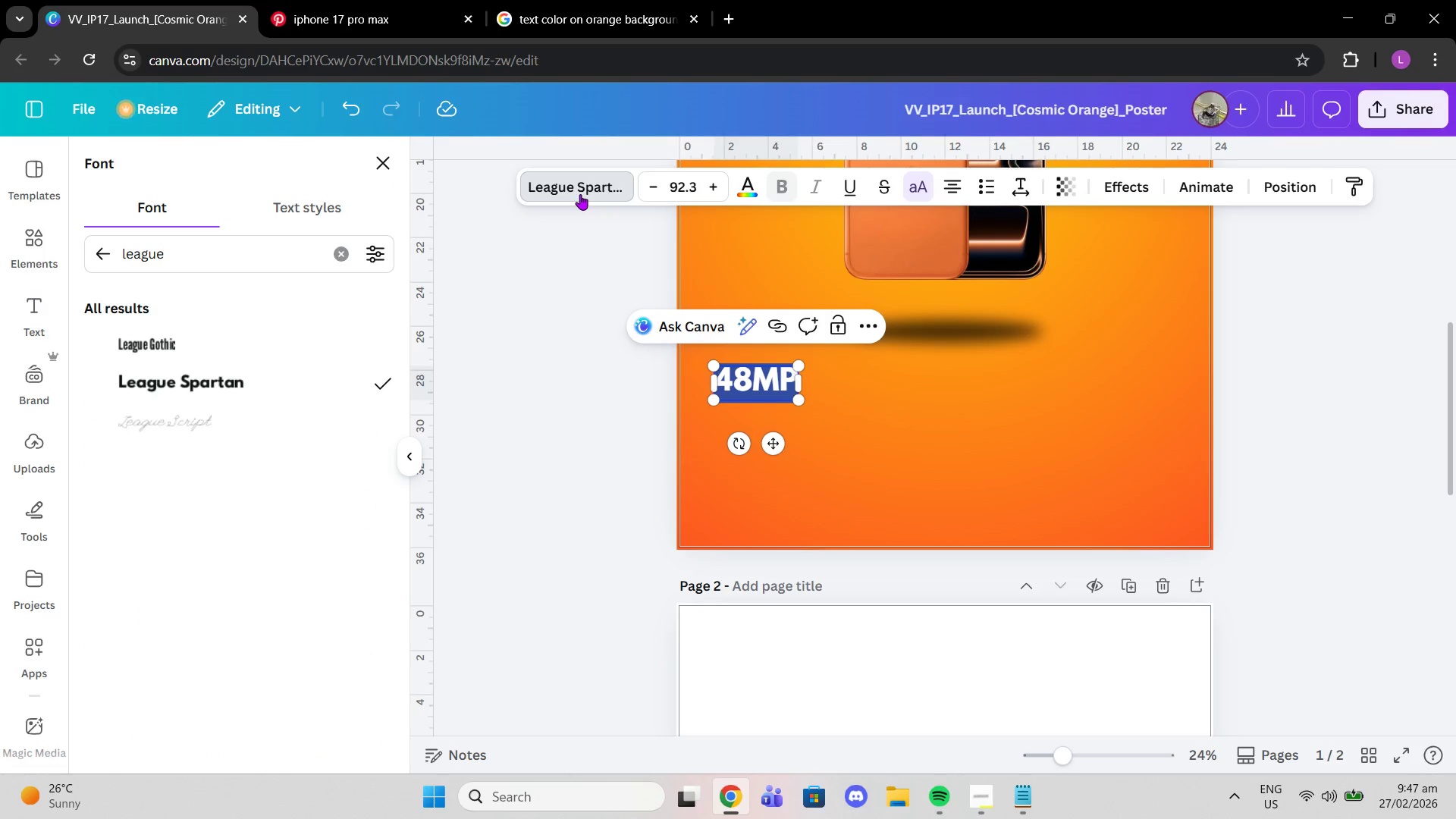 
left_click([528, 390])
 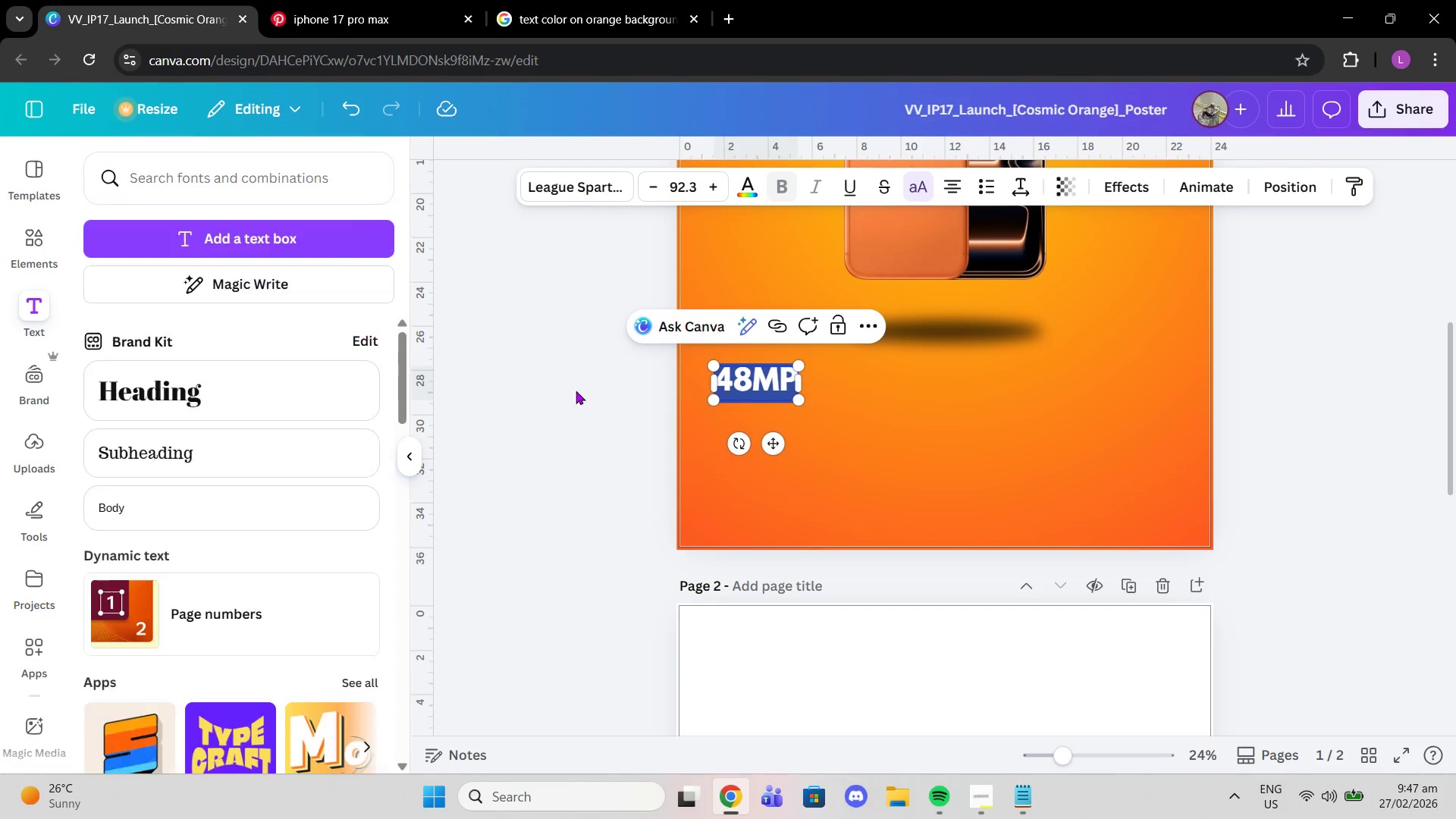 
left_click([579, 391])
 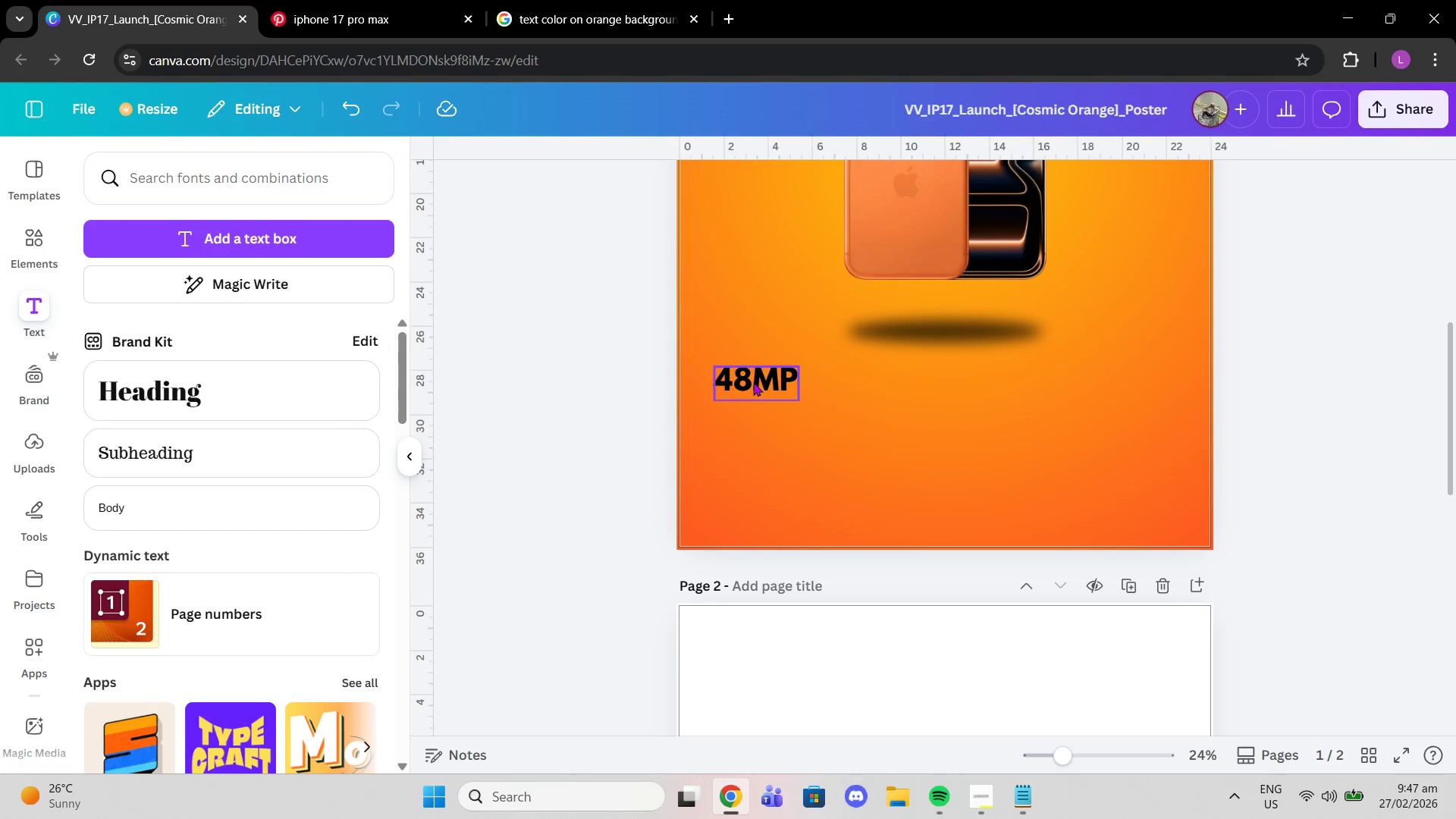 
left_click_drag(start_coordinate=[753, 382], to_coordinate=[765, 382])
 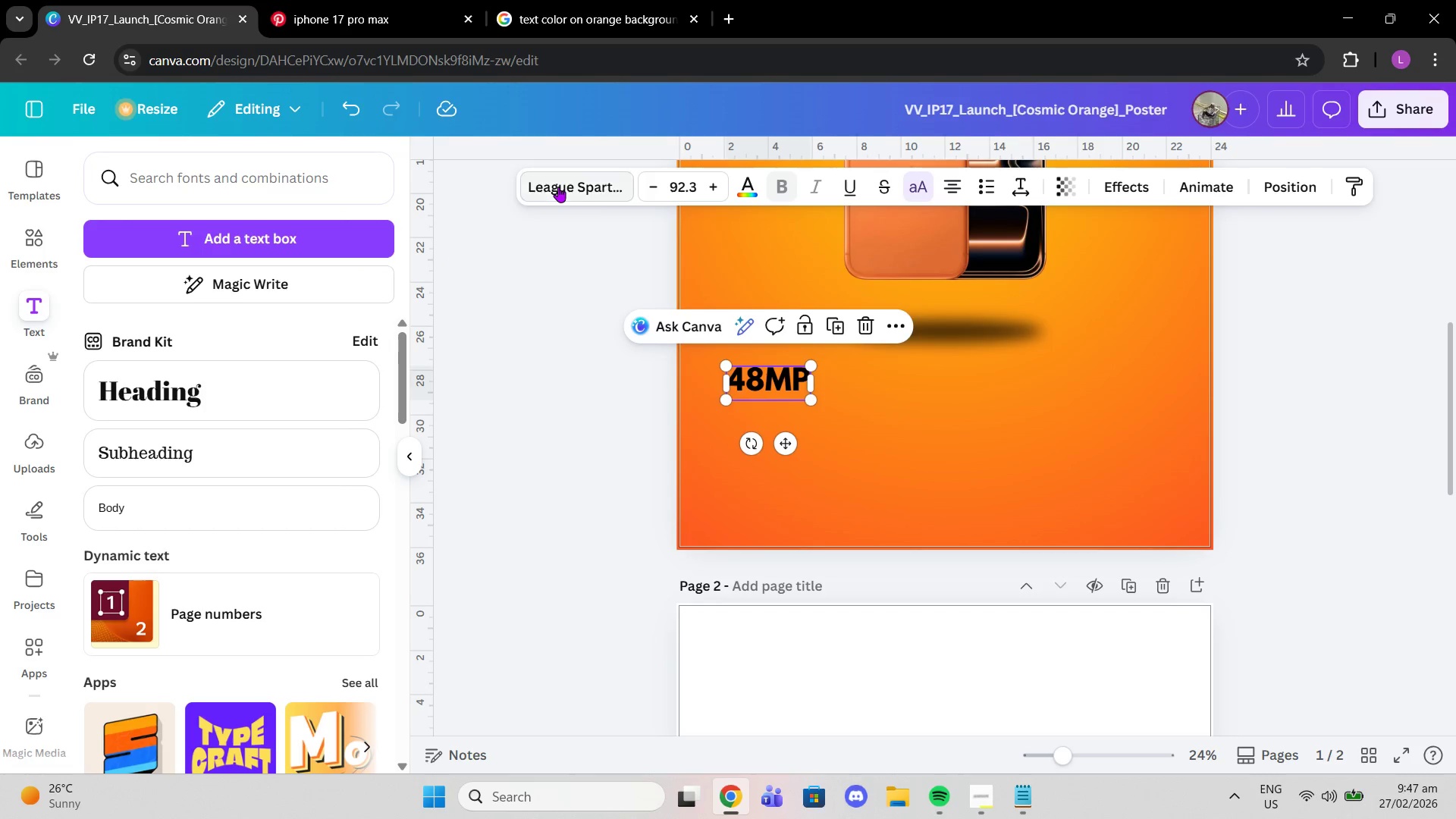 
left_click([558, 187])
 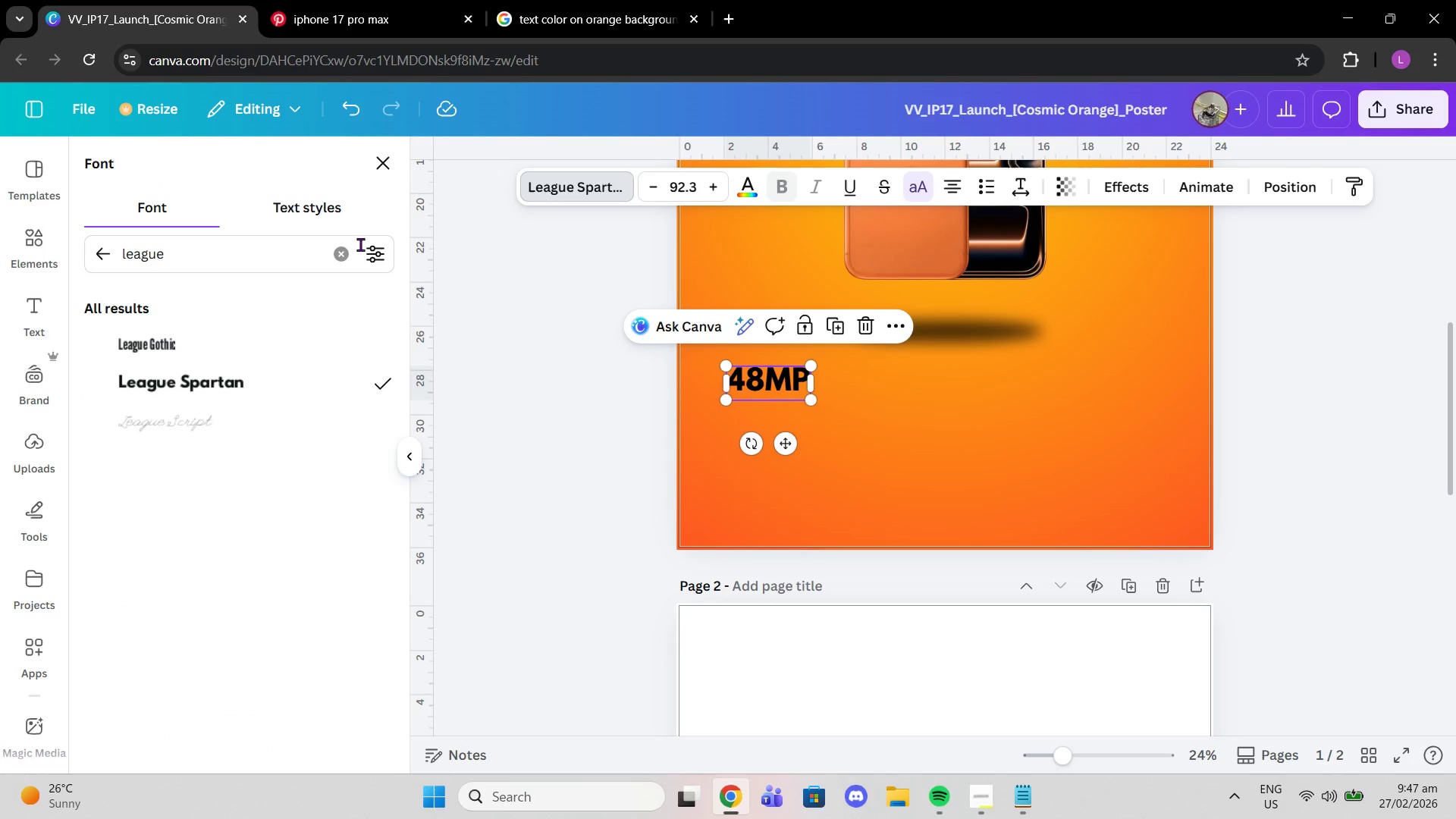 
left_click([346, 253])
 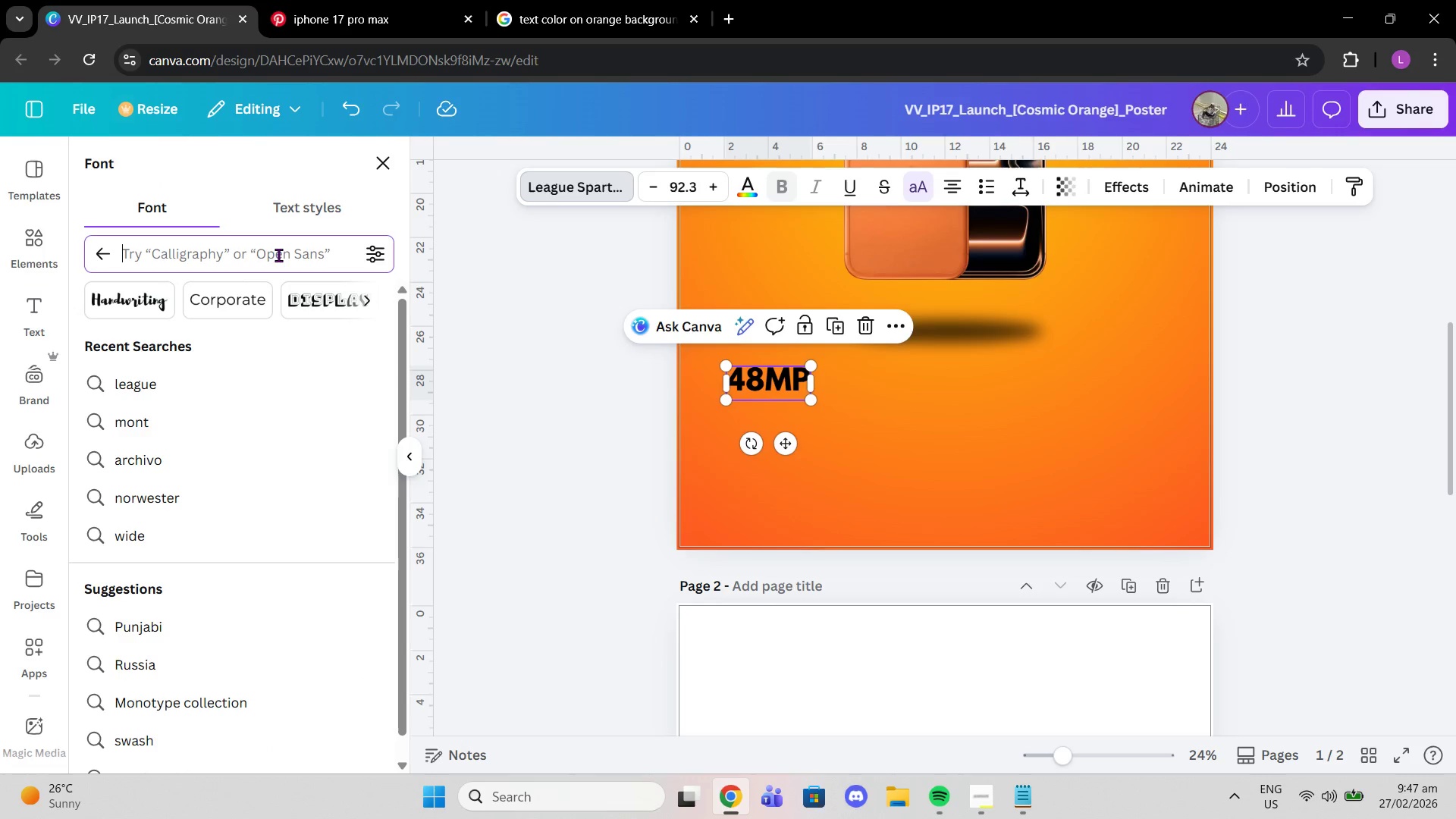 
left_click([278, 255])
 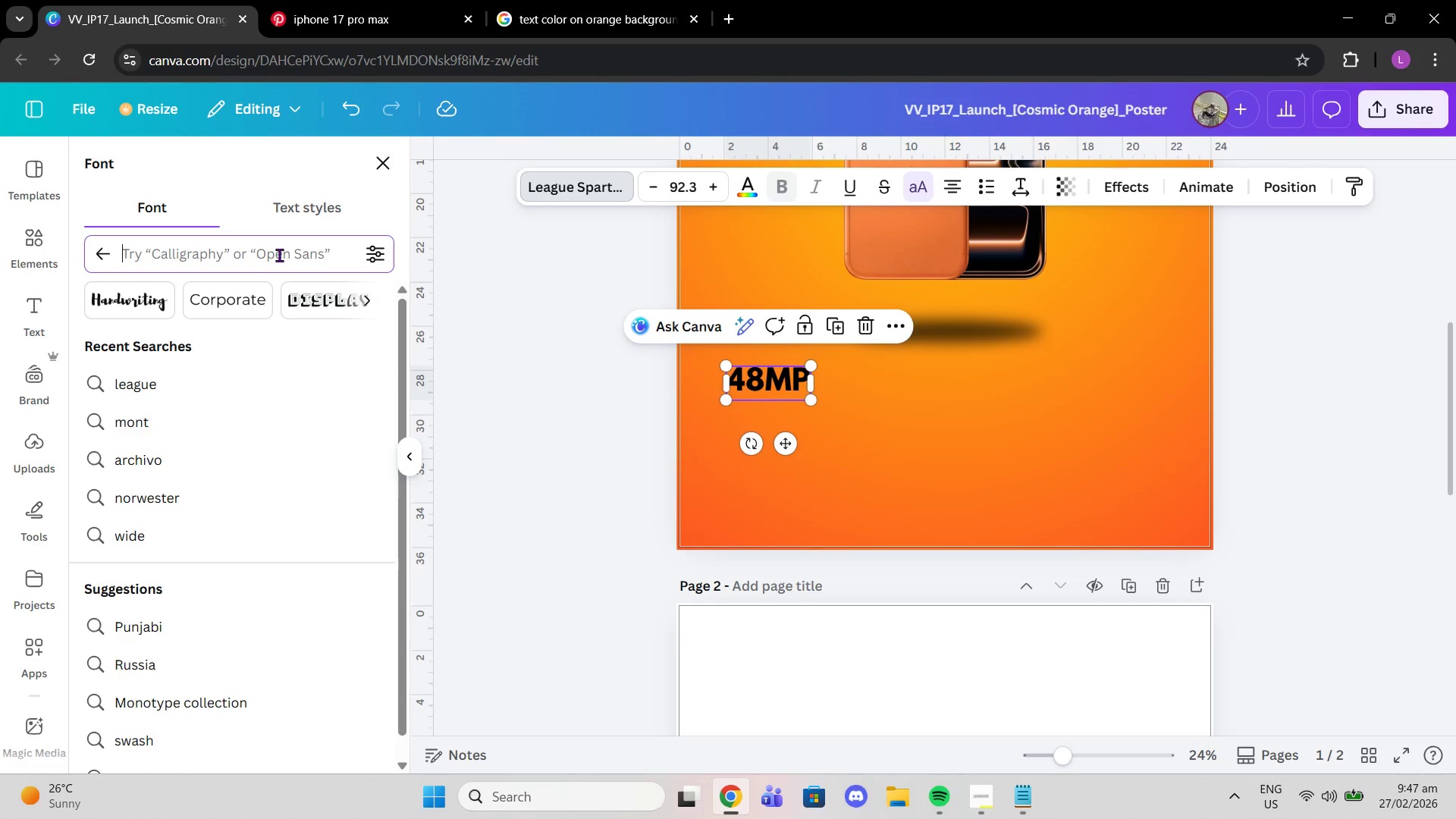 
type(mont)
 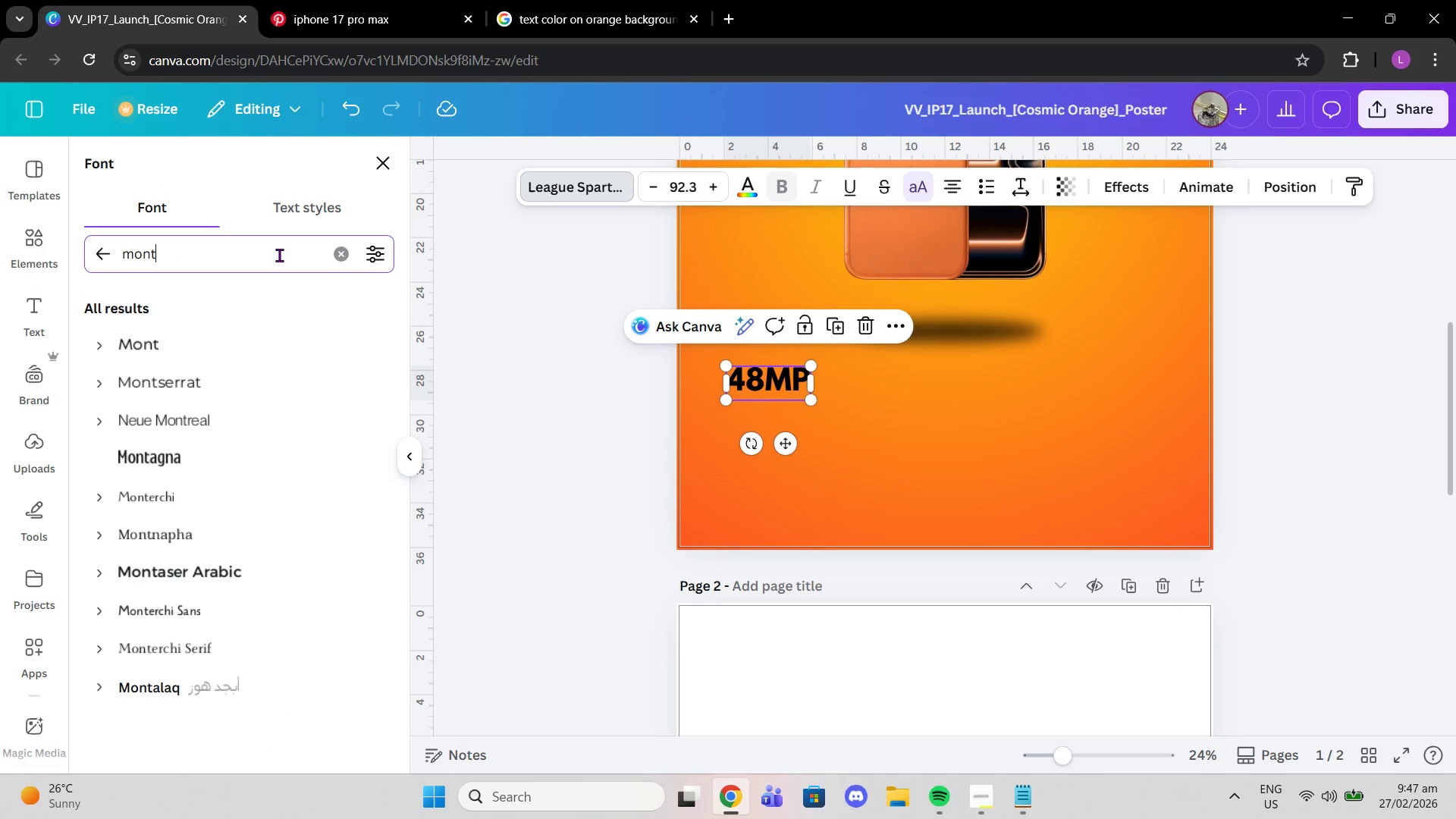 
wait(5.27)
 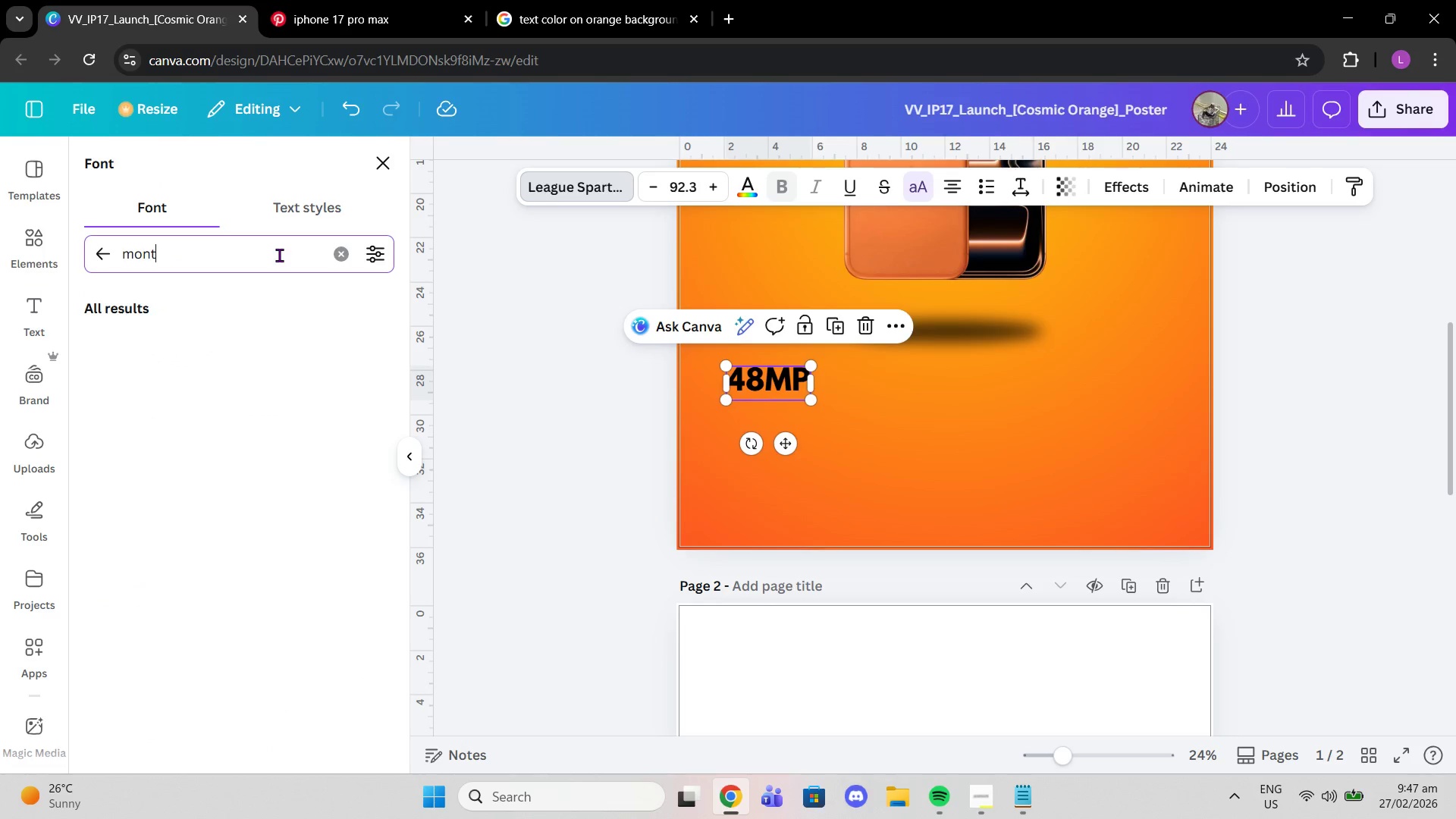 
left_click([228, 379])
 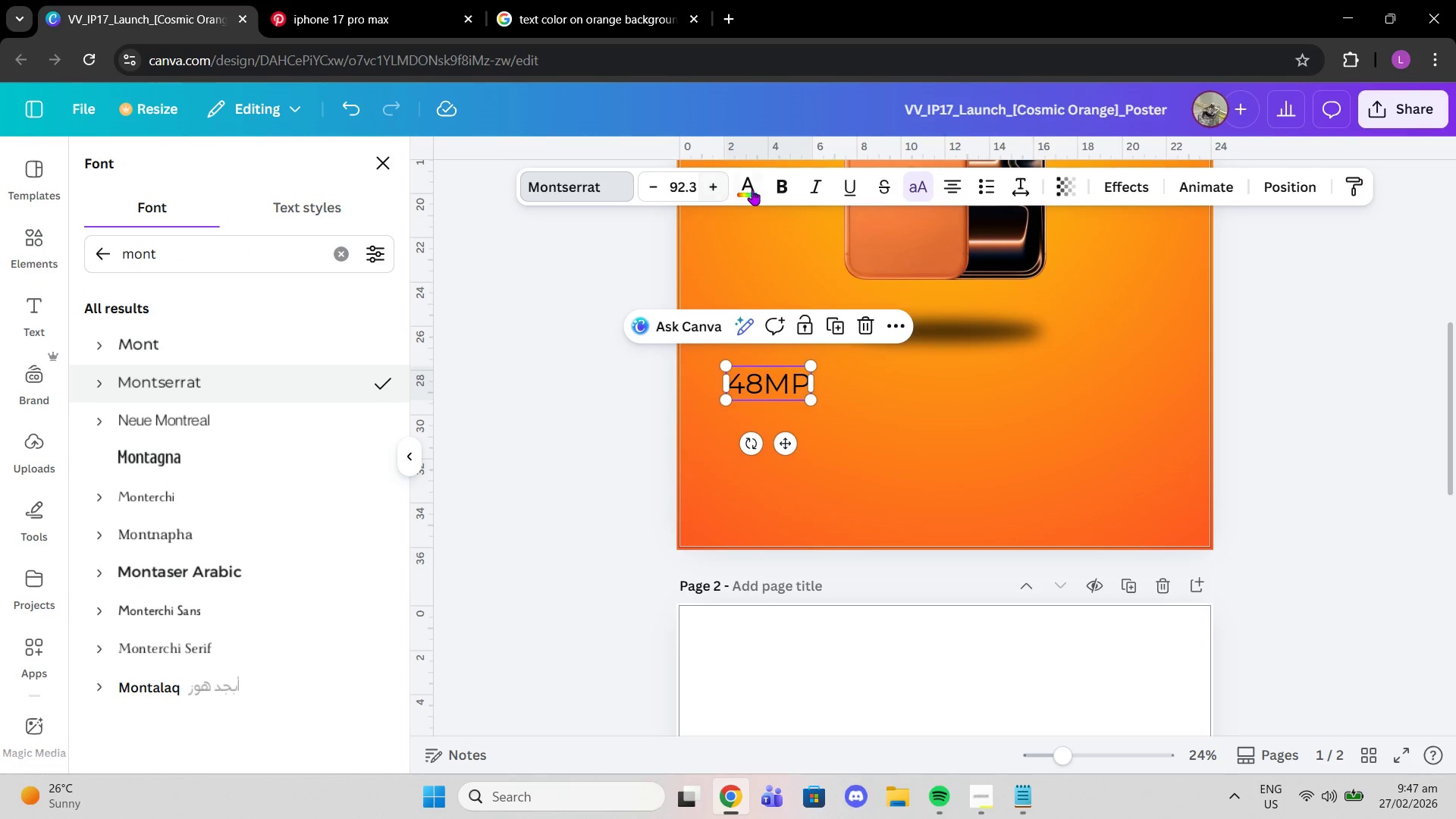 
left_click([783, 183])
 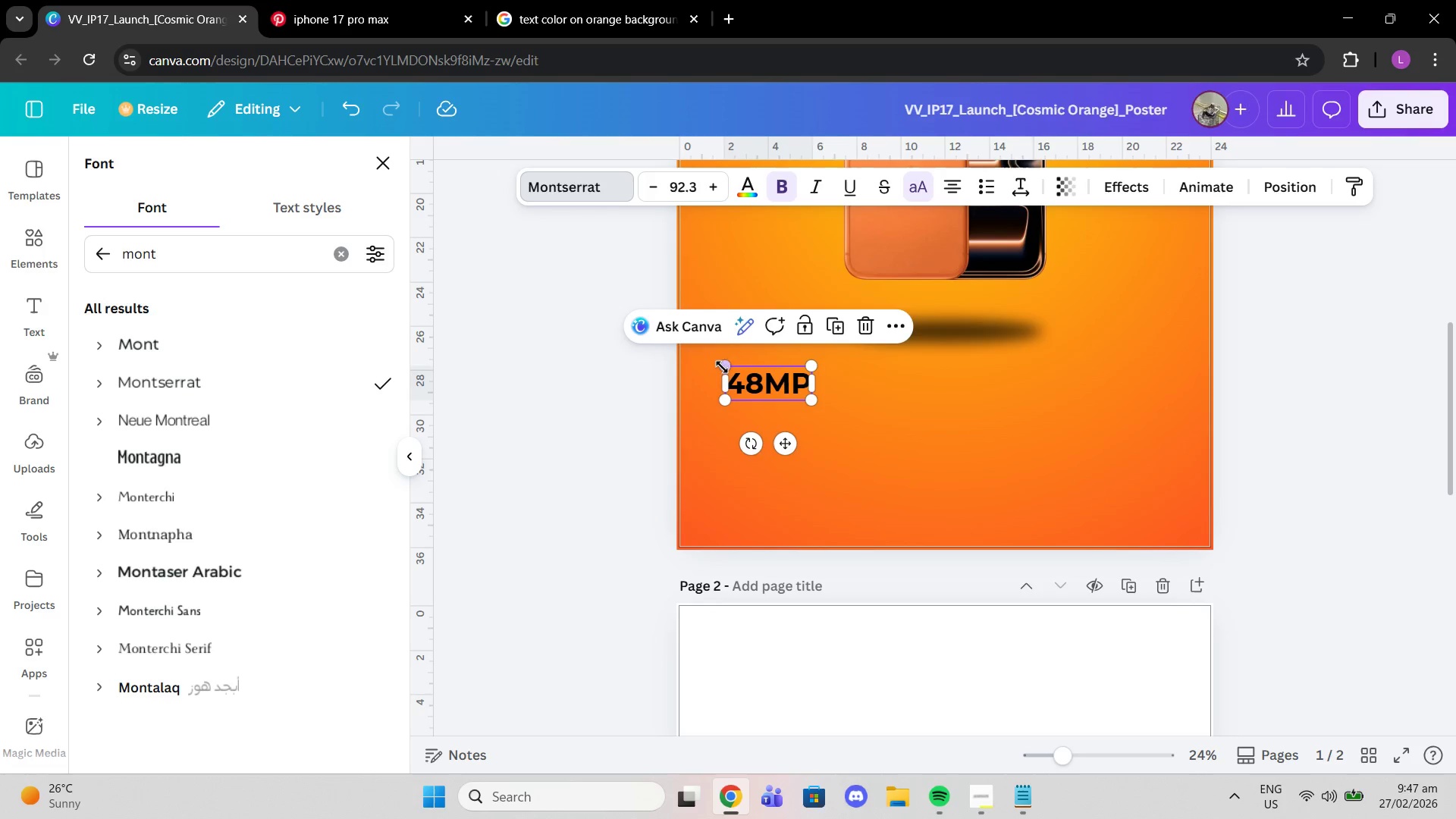 
left_click_drag(start_coordinate=[720, 365], to_coordinate=[704, 353])
 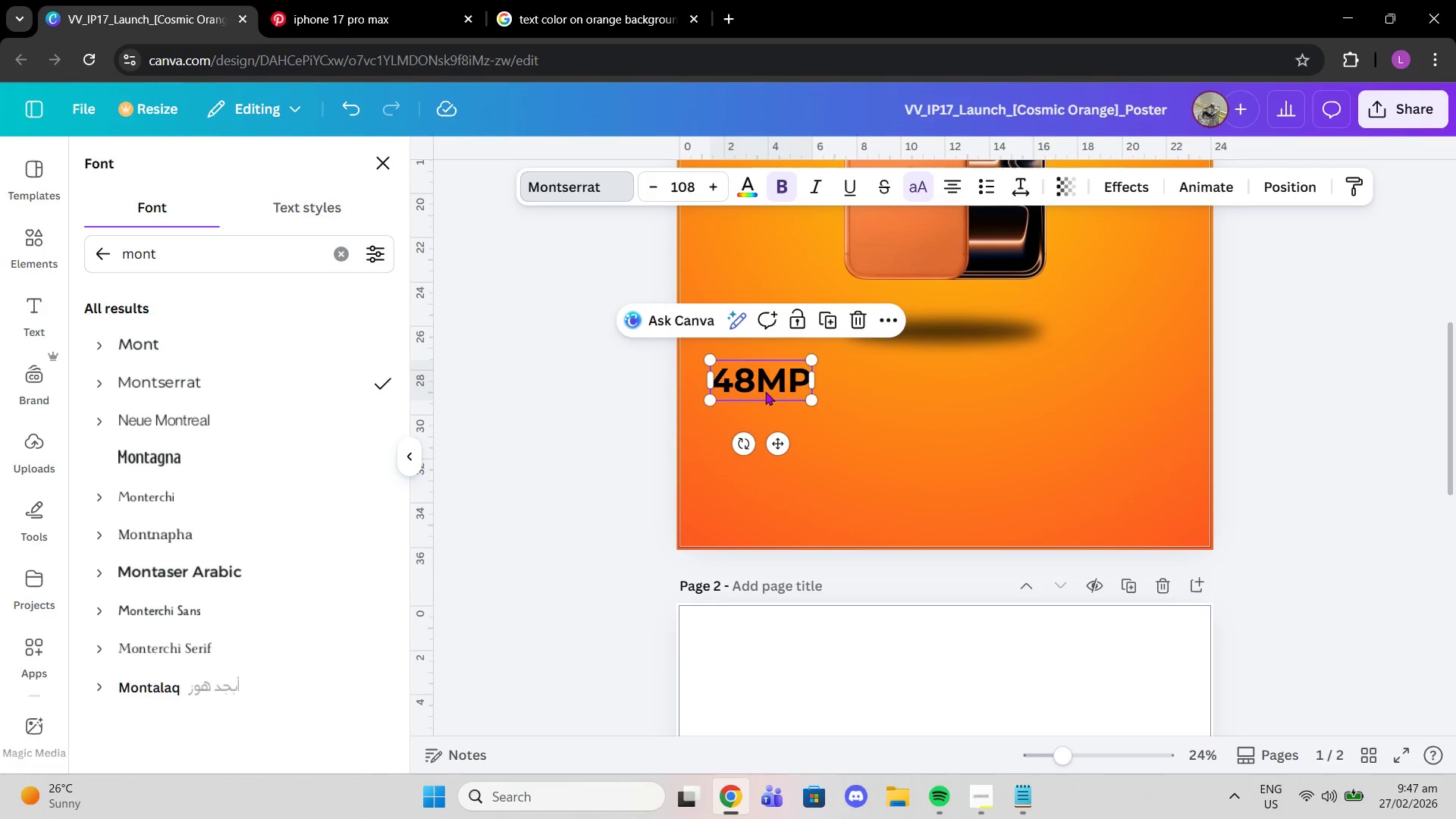 
left_click_drag(start_coordinate=[765, 391], to_coordinate=[774, 392])
 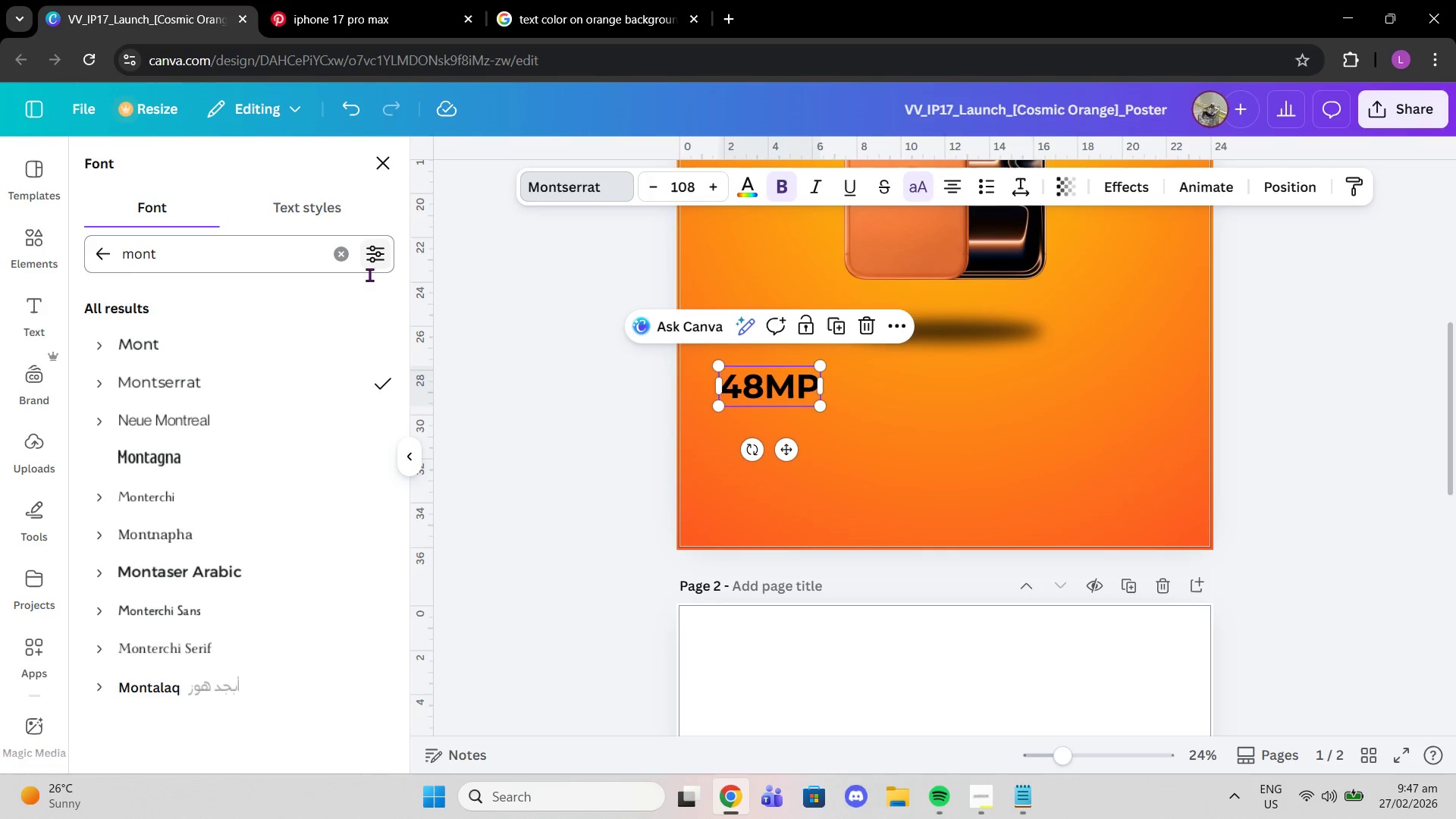 
left_click([337, 255])
 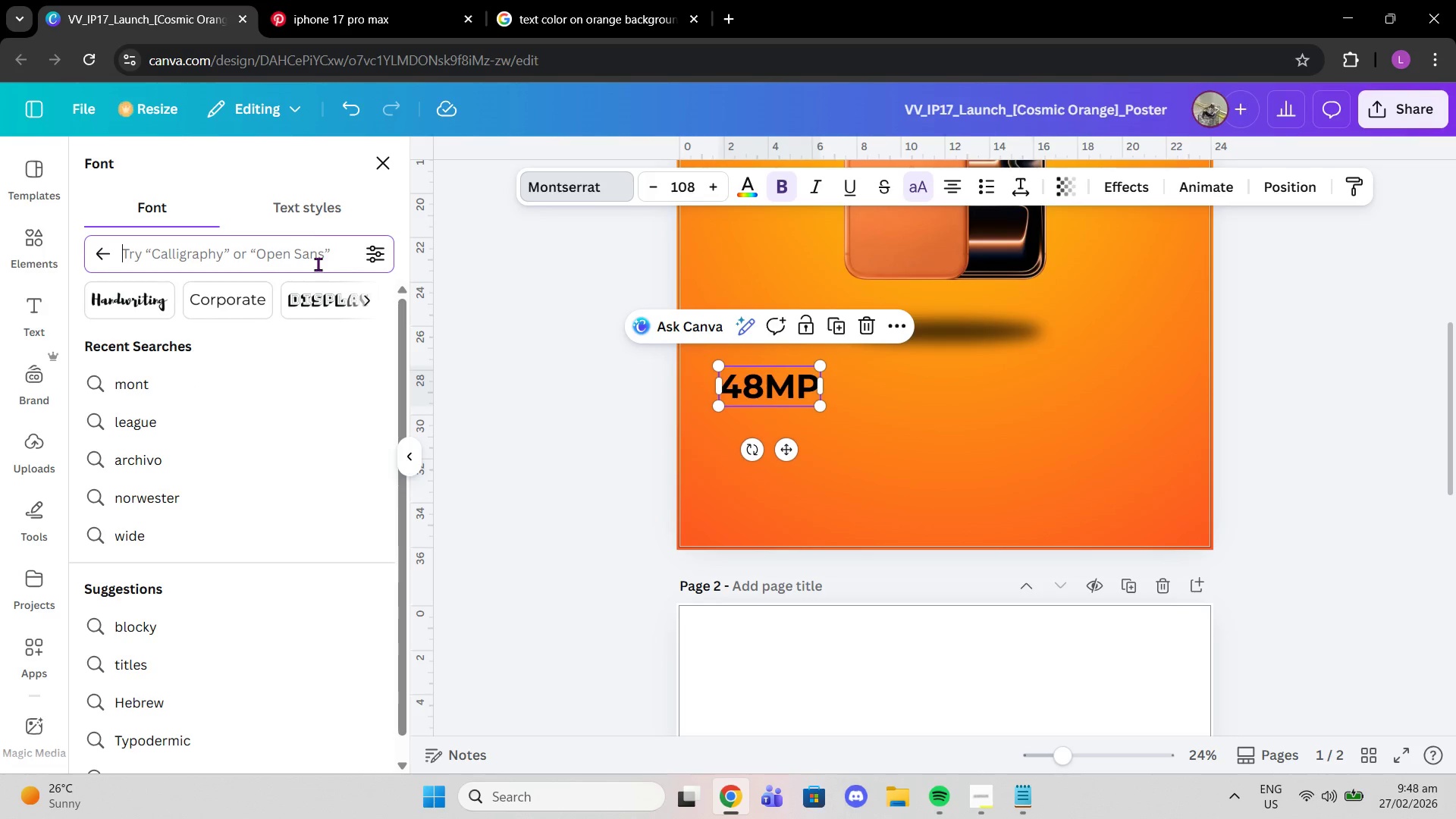 
left_click([318, 264])
 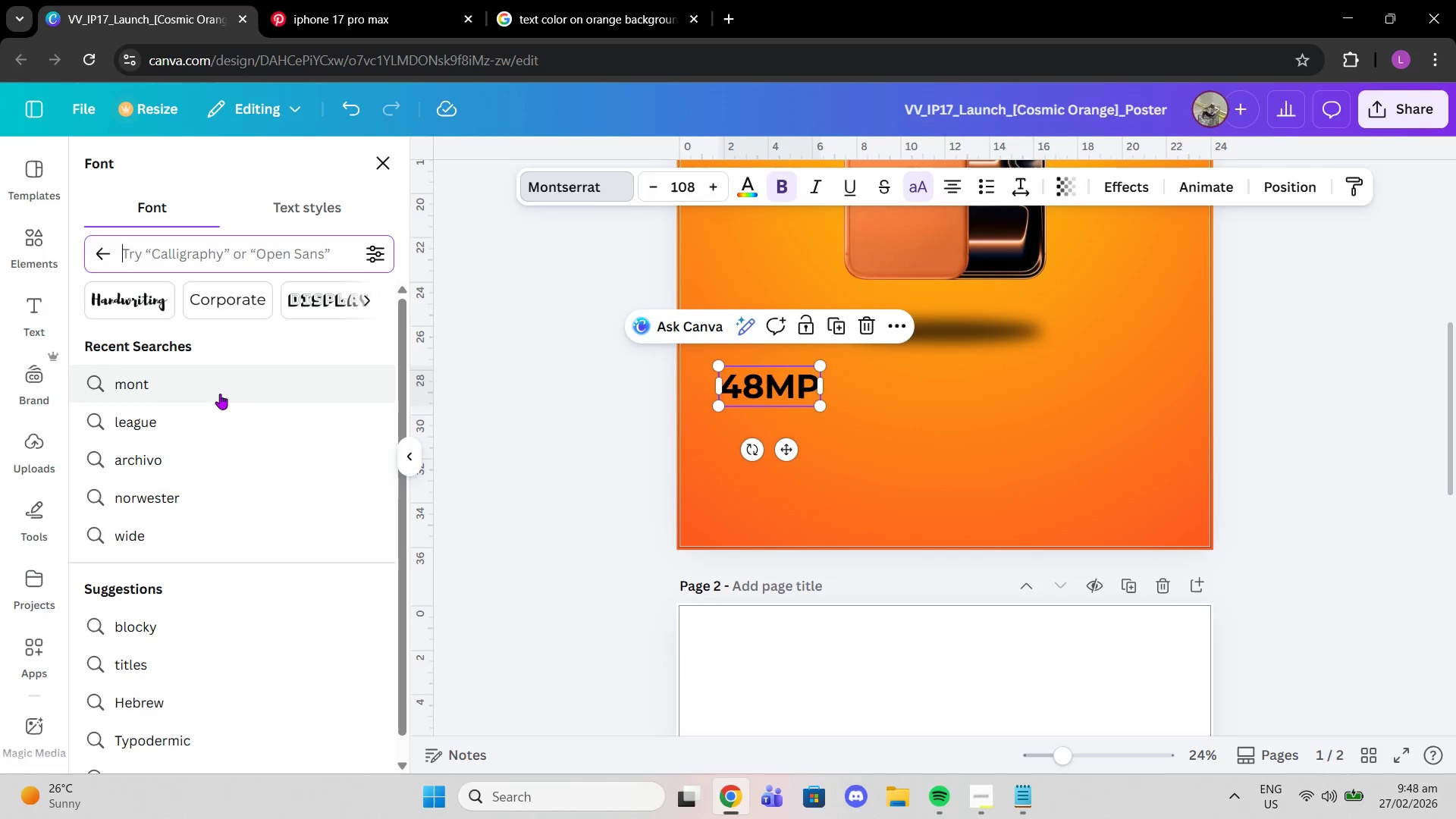 
left_click([220, 394])
 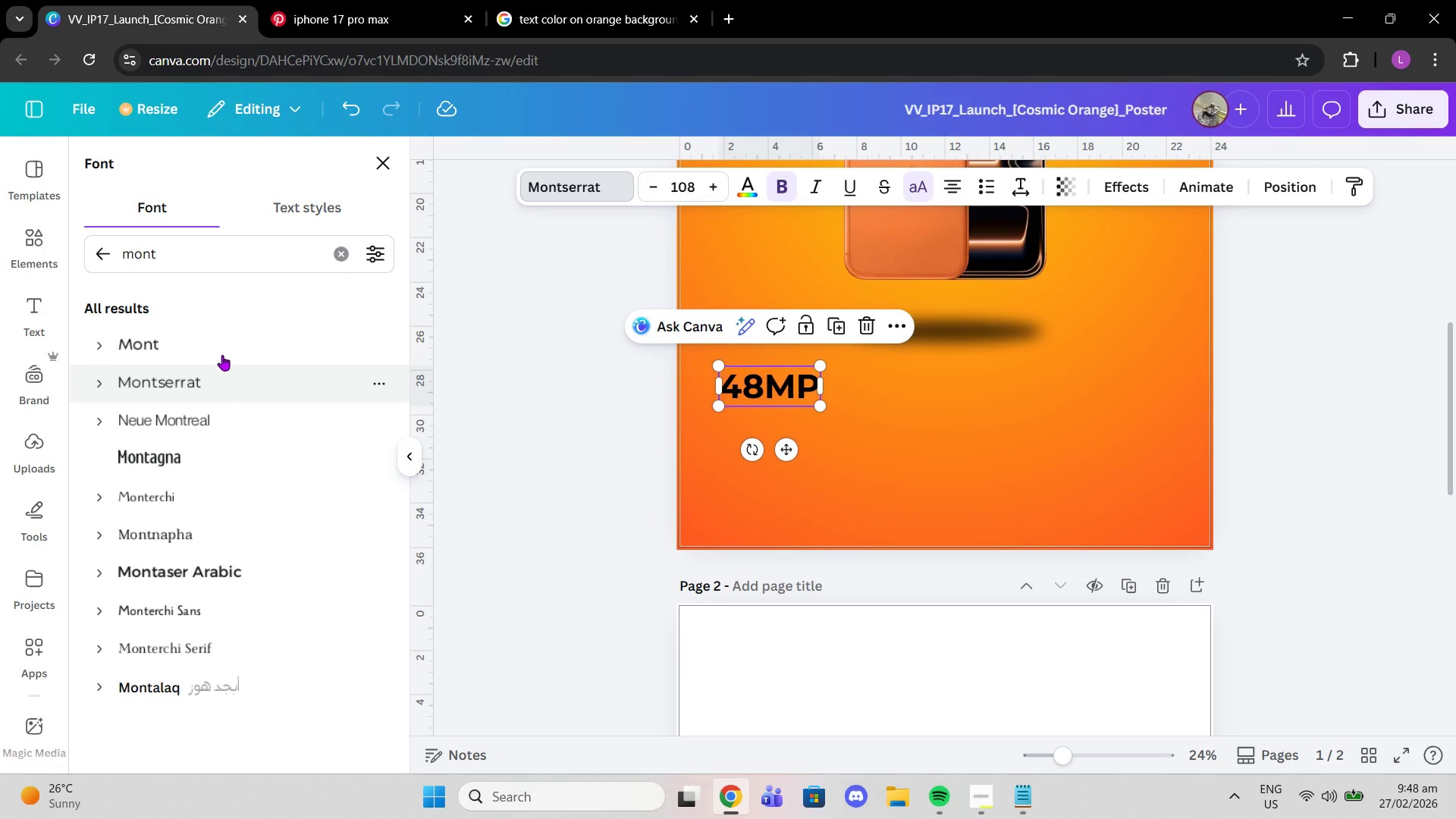 
left_click([222, 355])
 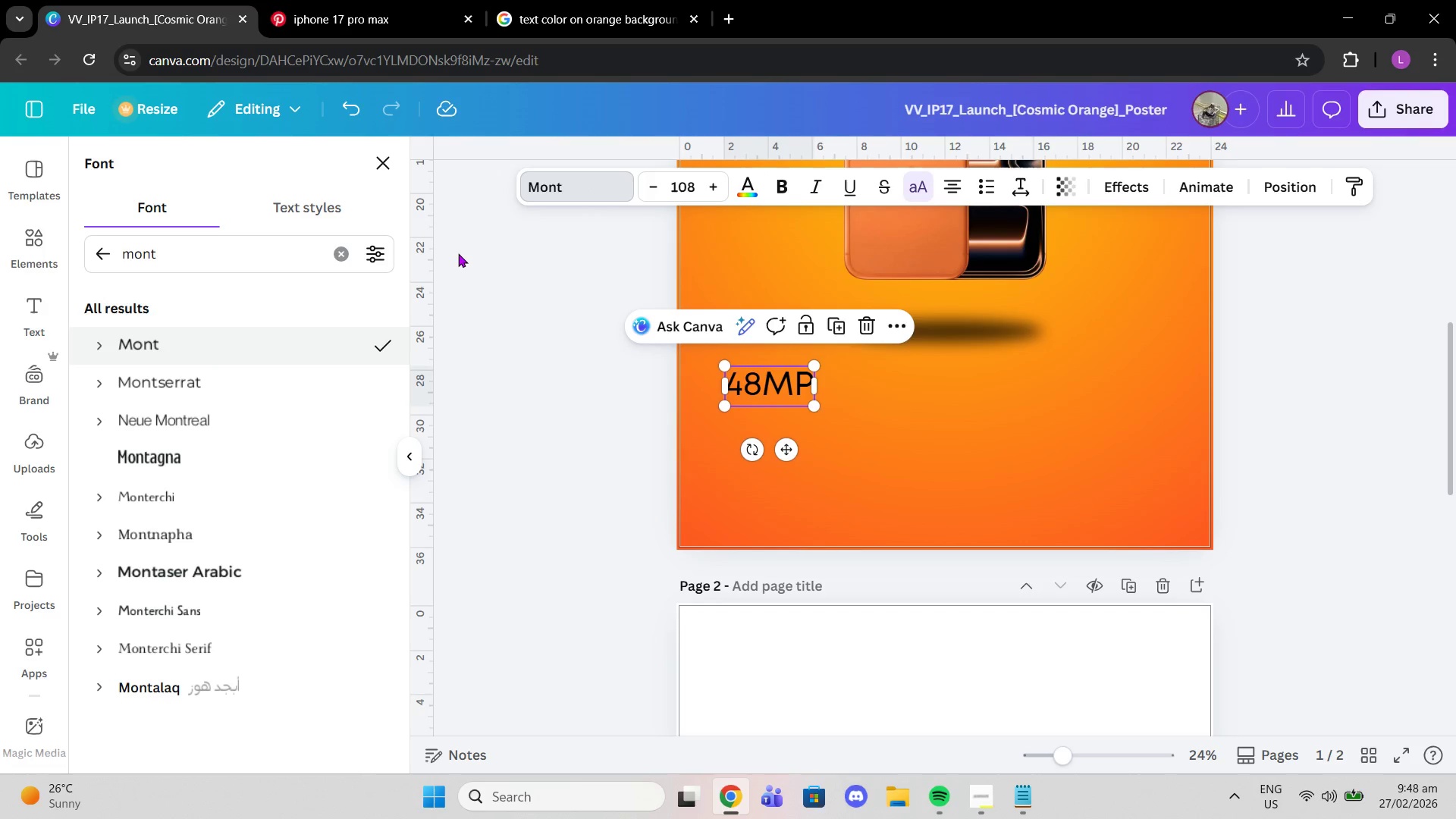 
wait(6.16)
 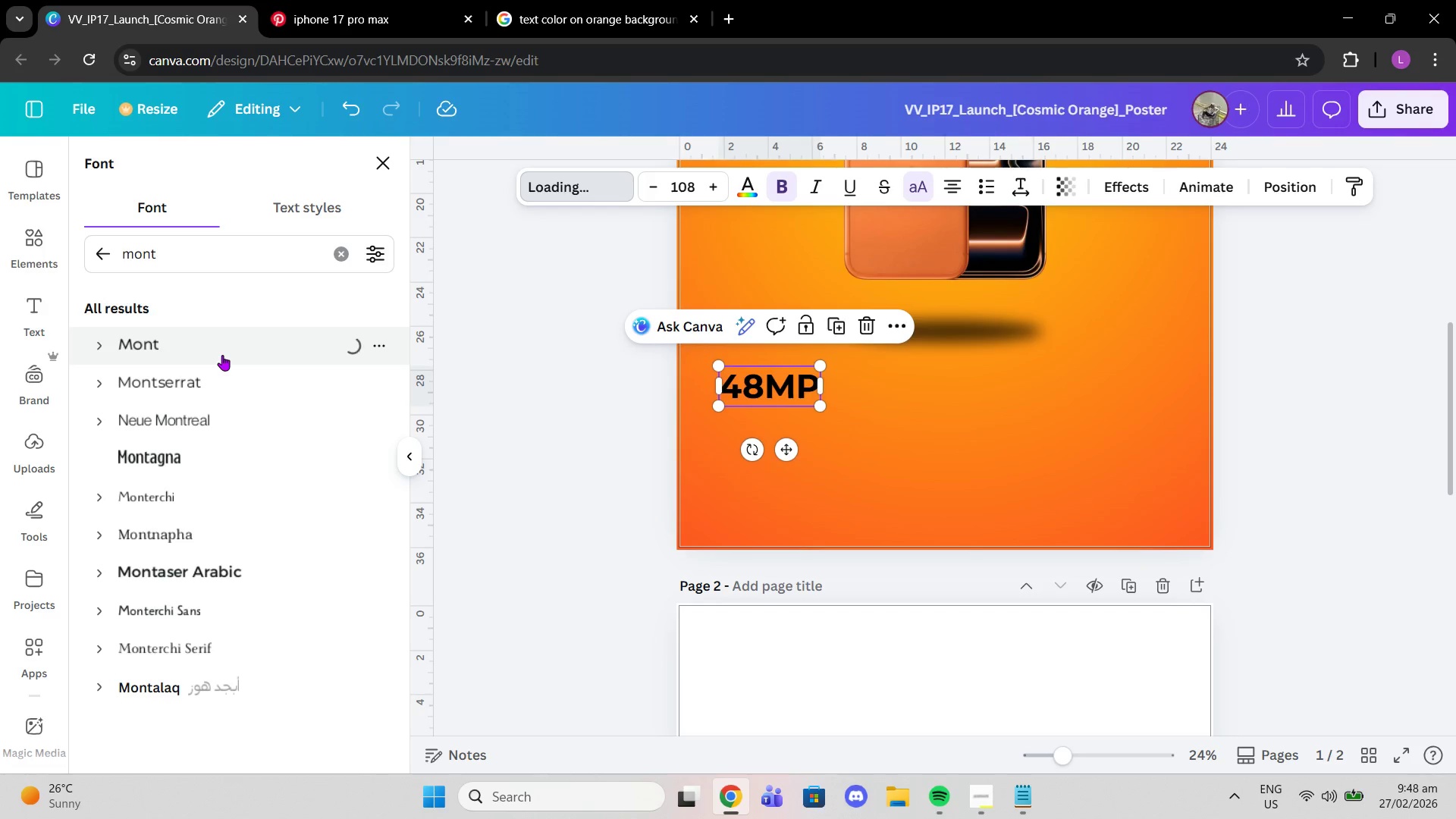 
left_click([343, 251])
 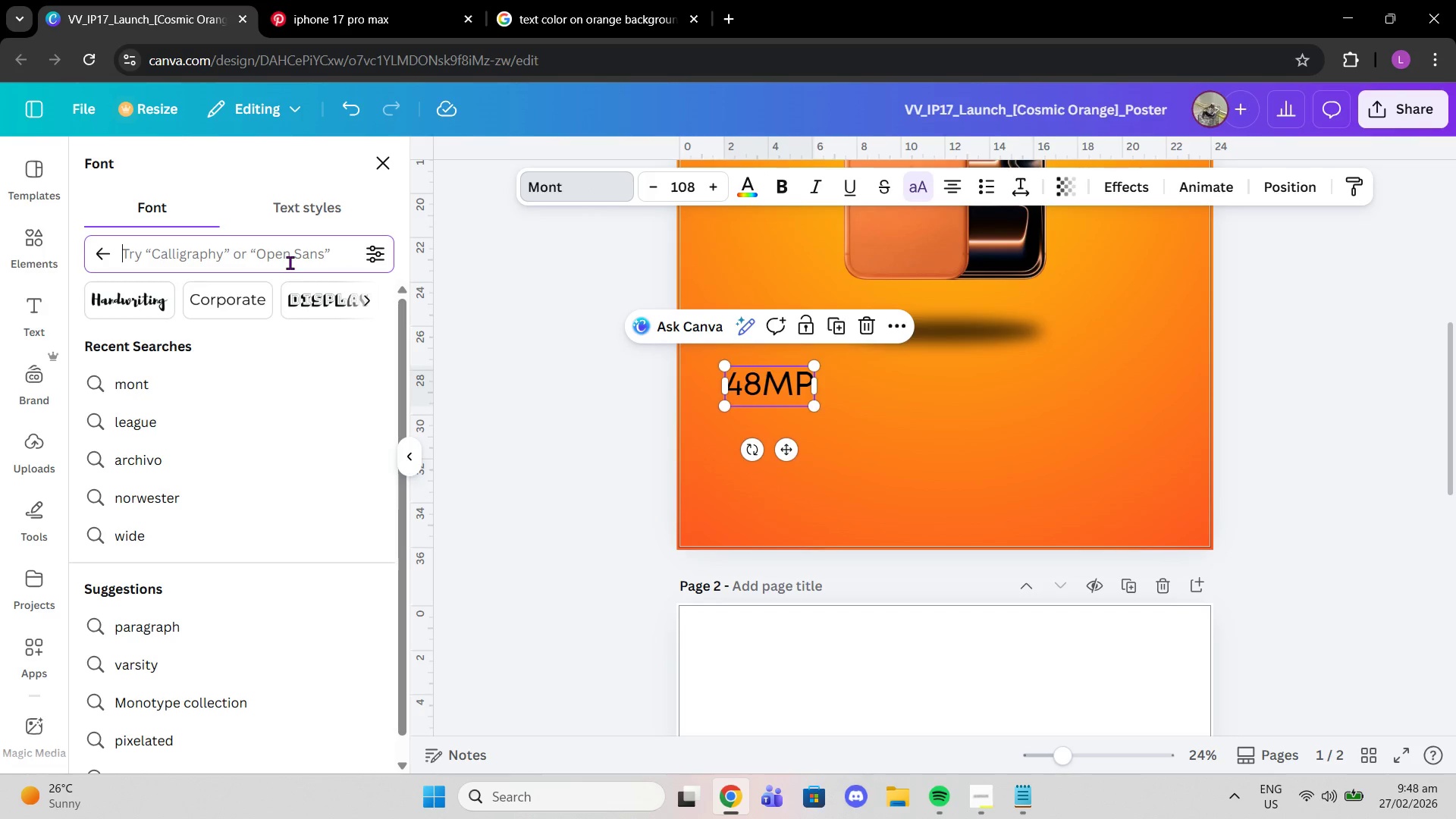 
left_click([290, 262])
 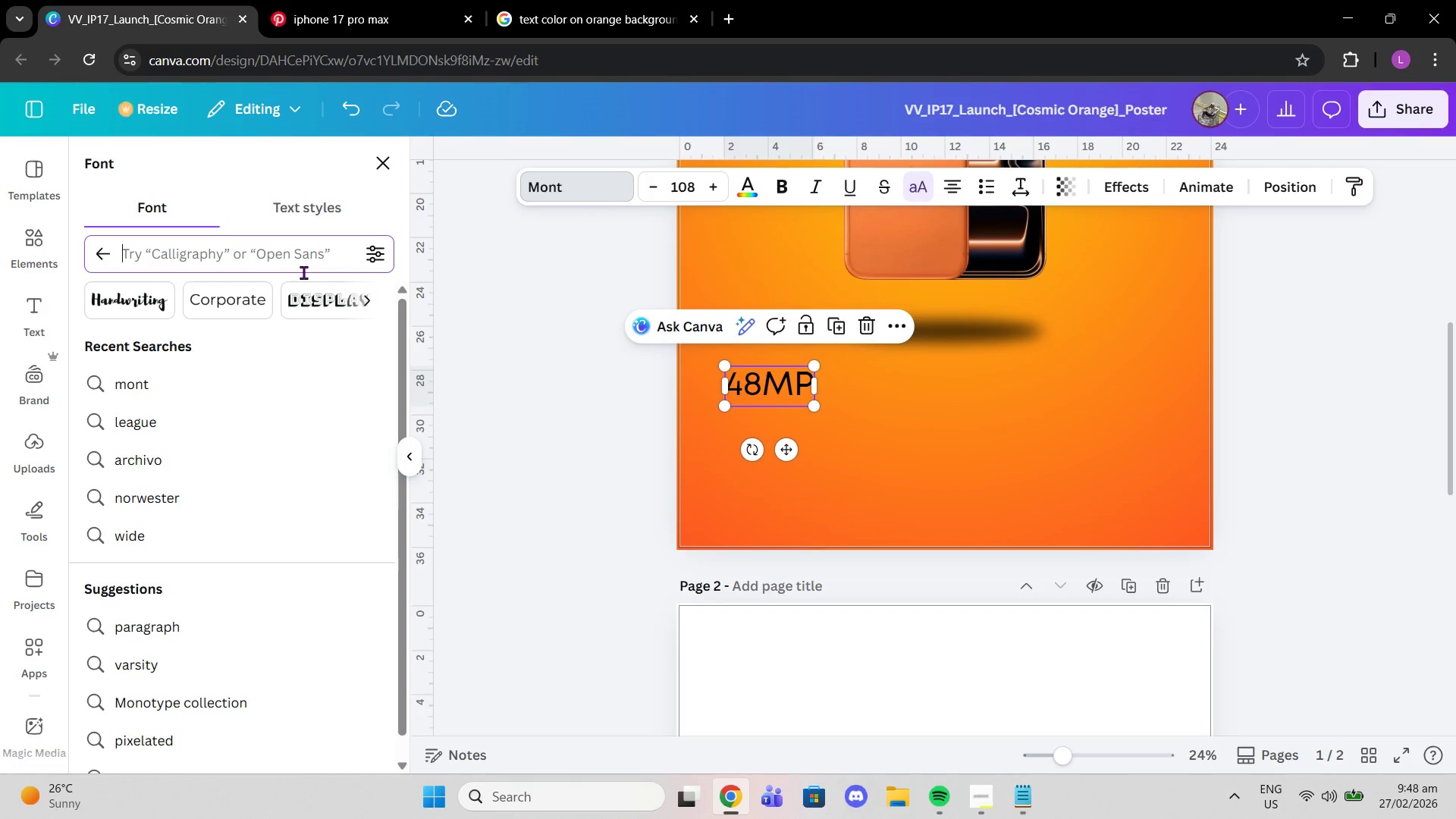 
type(league)
 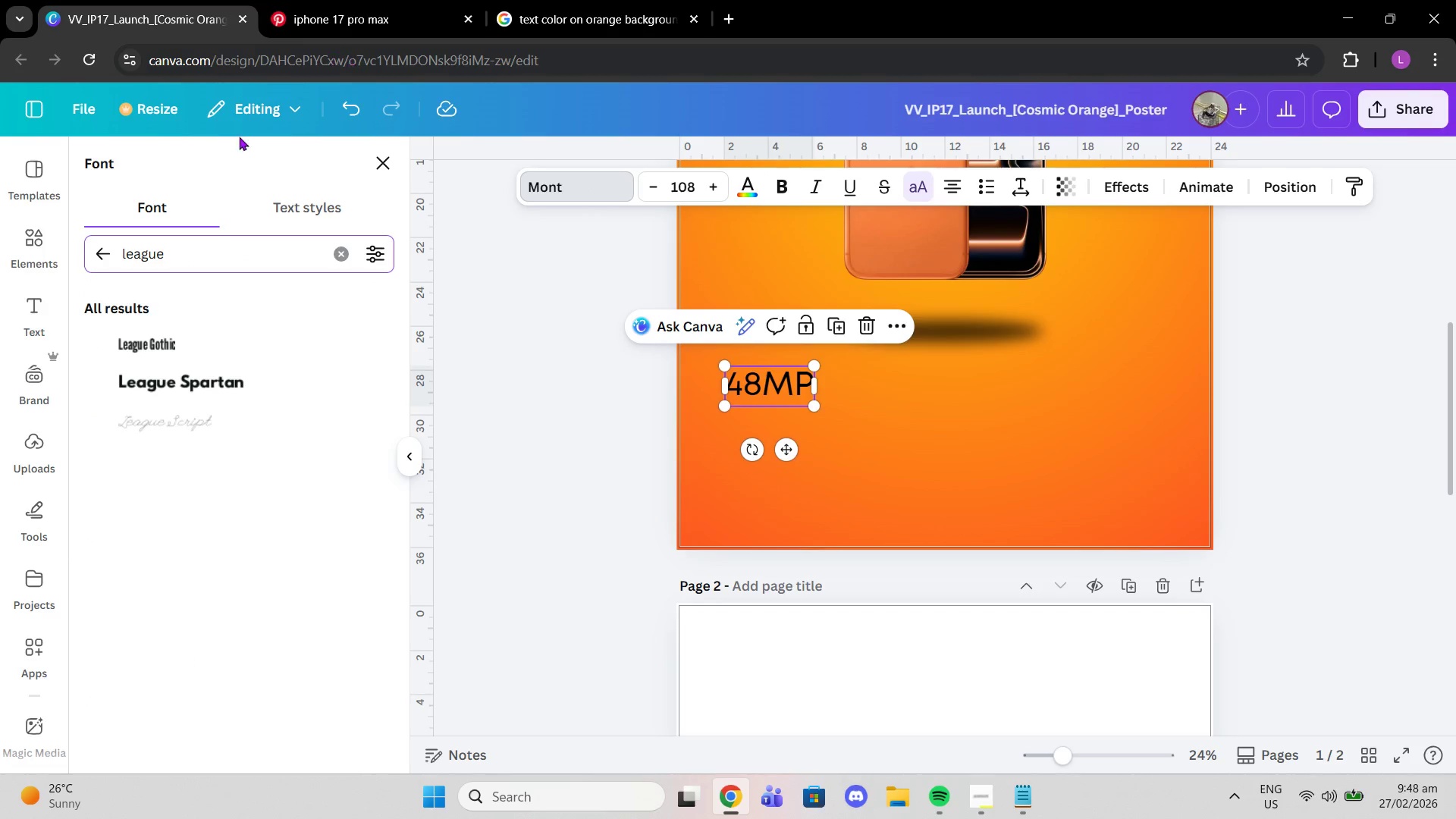 
left_click([168, 375])
 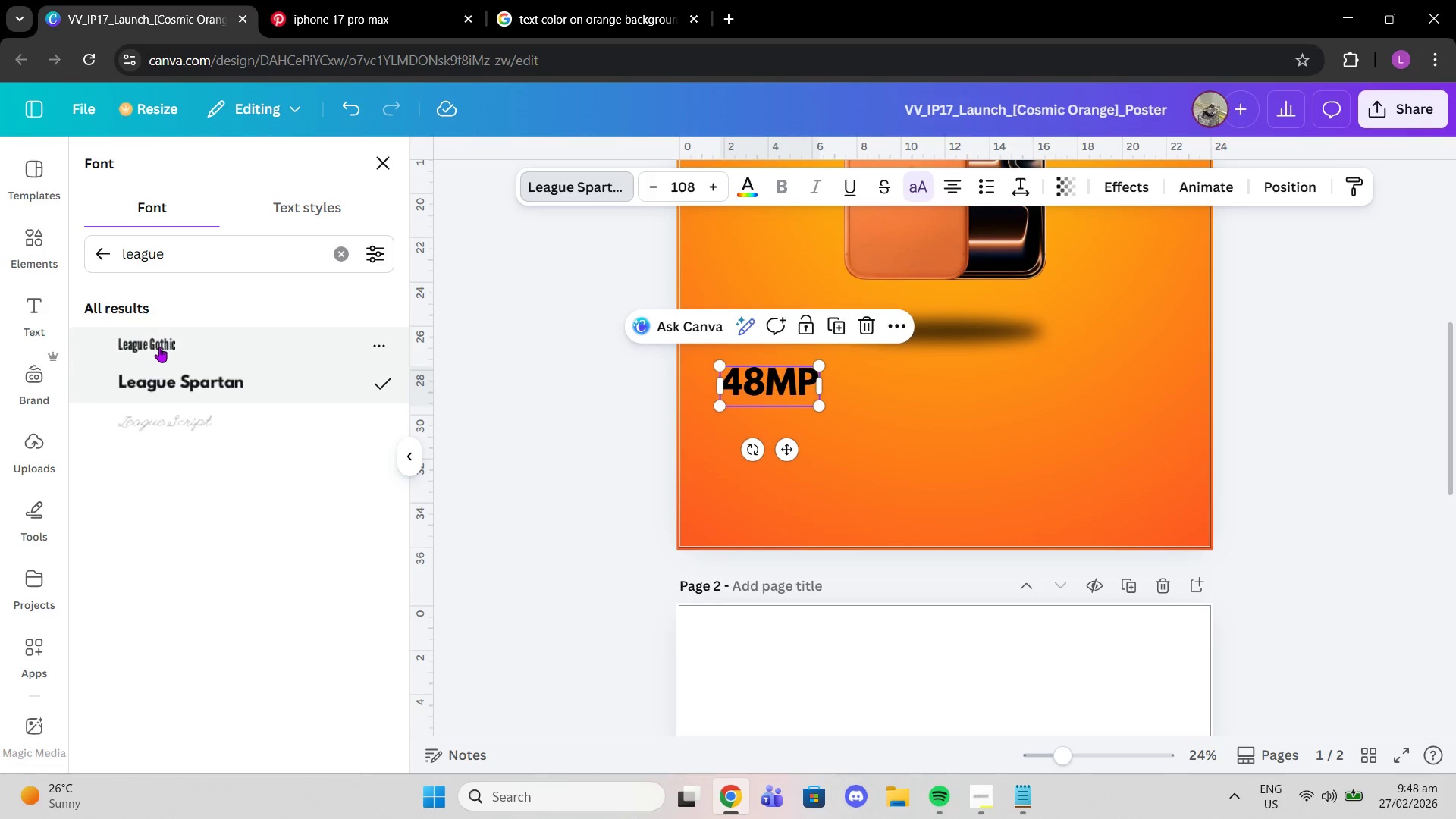 
left_click([158, 344])
 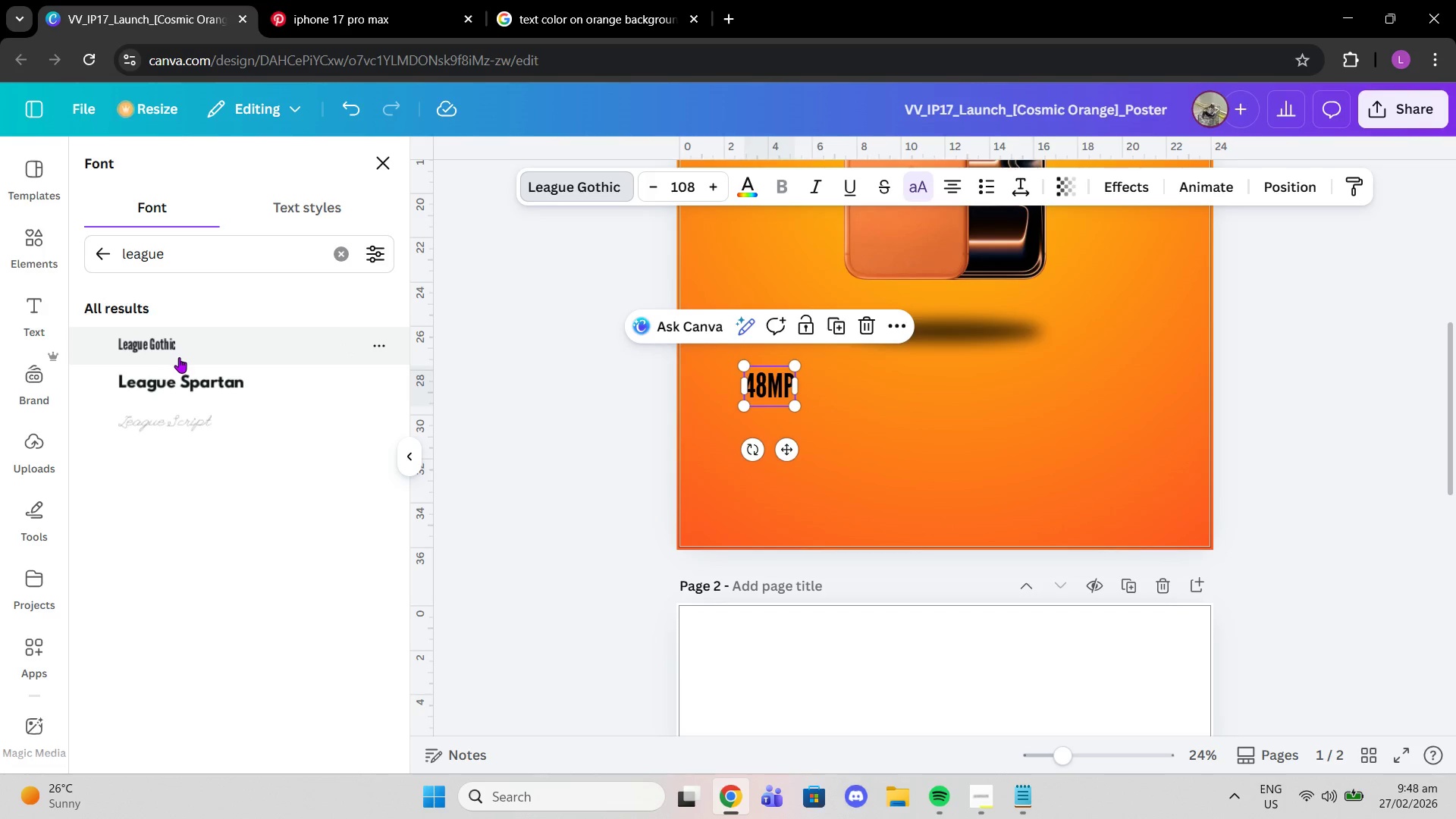 
left_click([187, 369])
 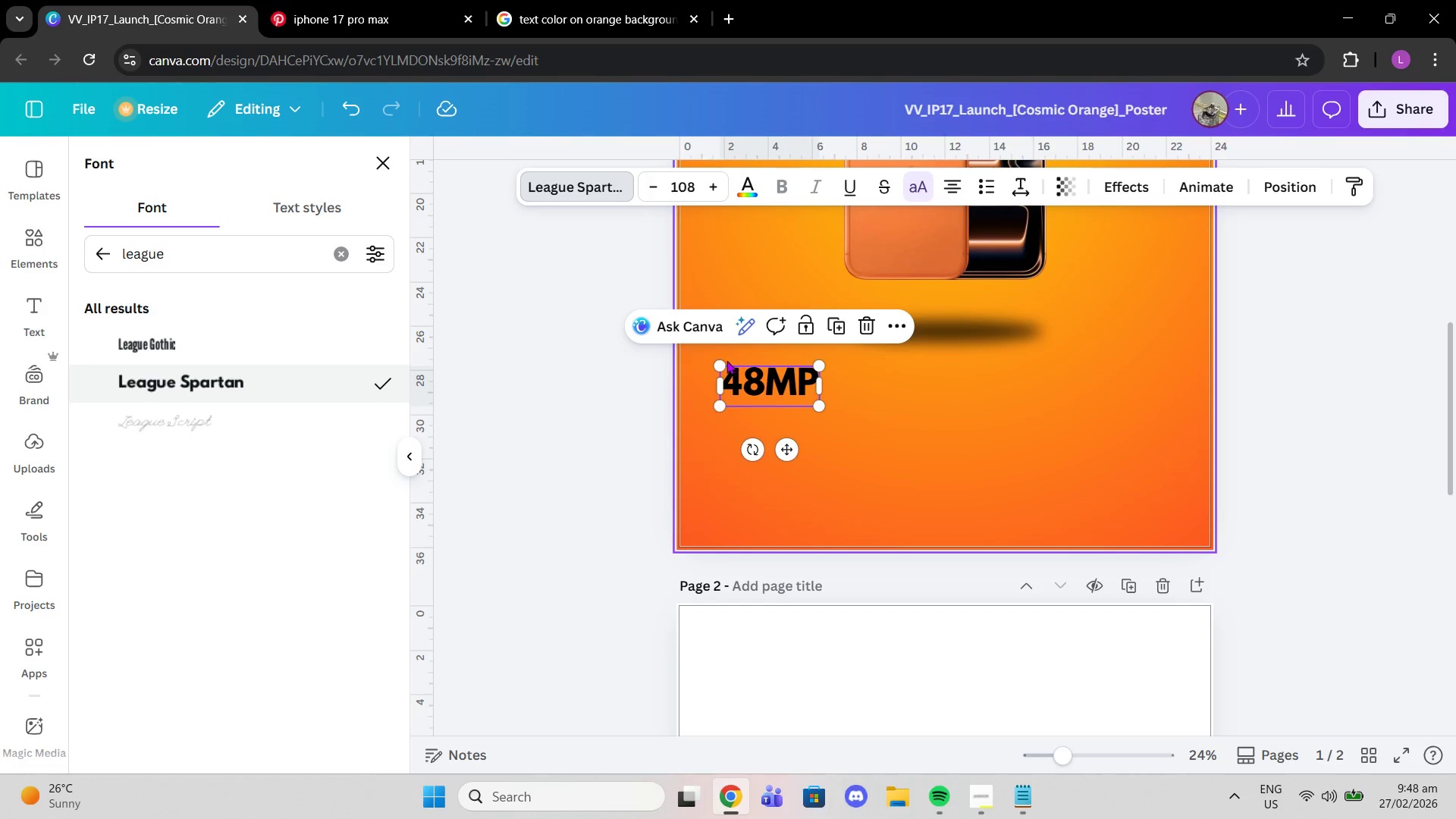 
left_click_drag(start_coordinate=[720, 362], to_coordinate=[737, 375])
 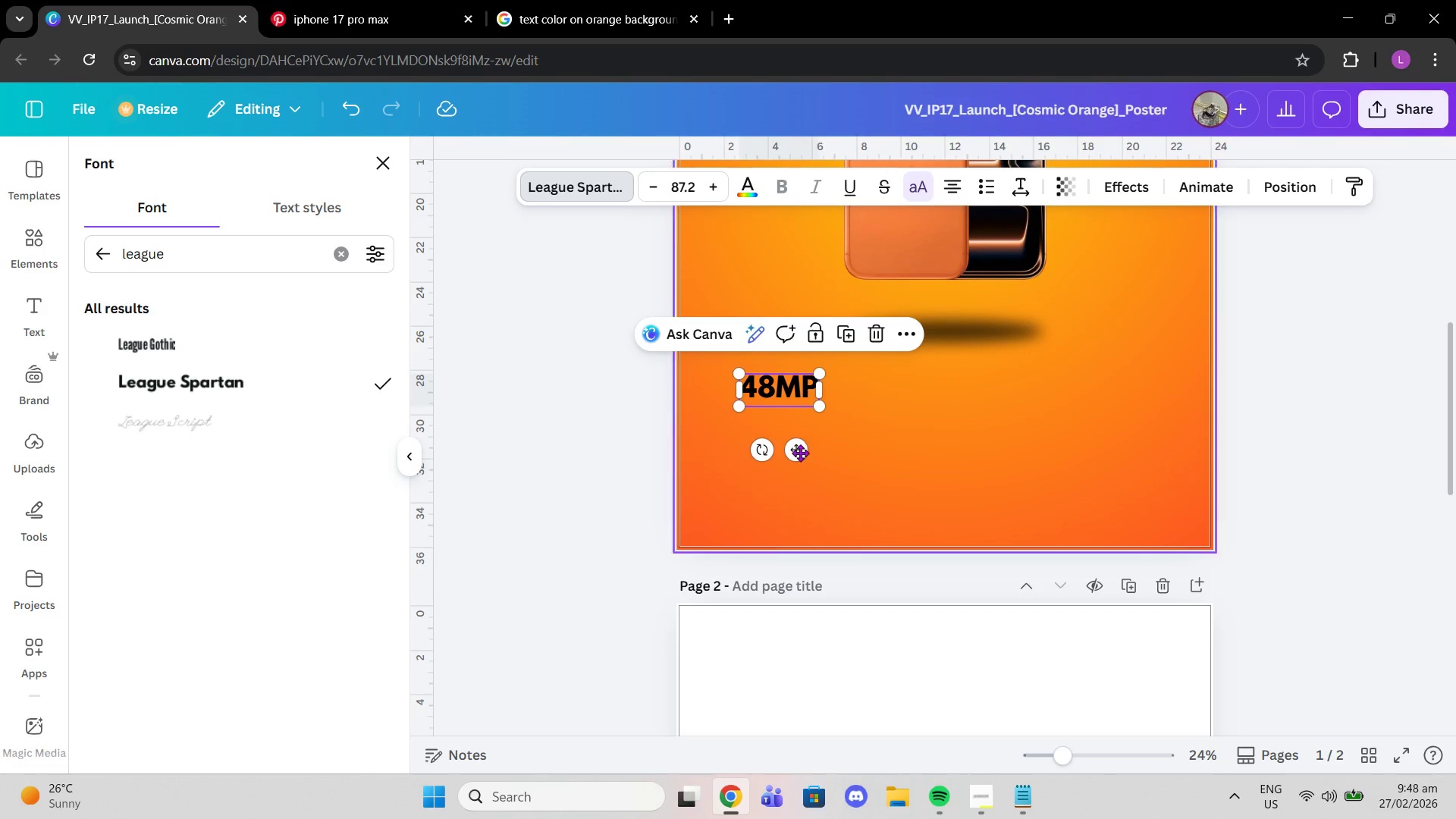 
left_click_drag(start_coordinate=[800, 453], to_coordinate=[767, 451])
 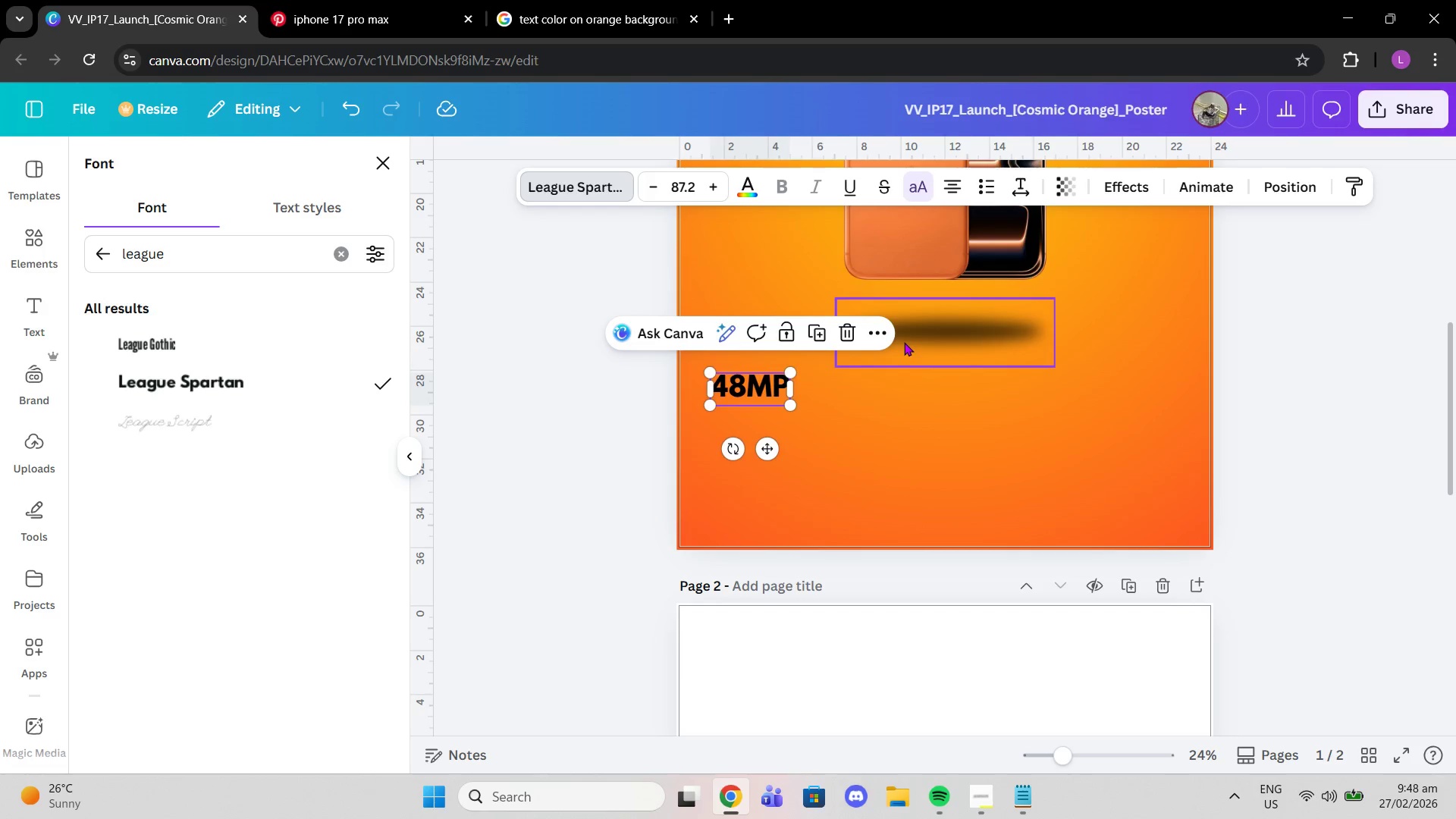 
left_click([904, 342])
 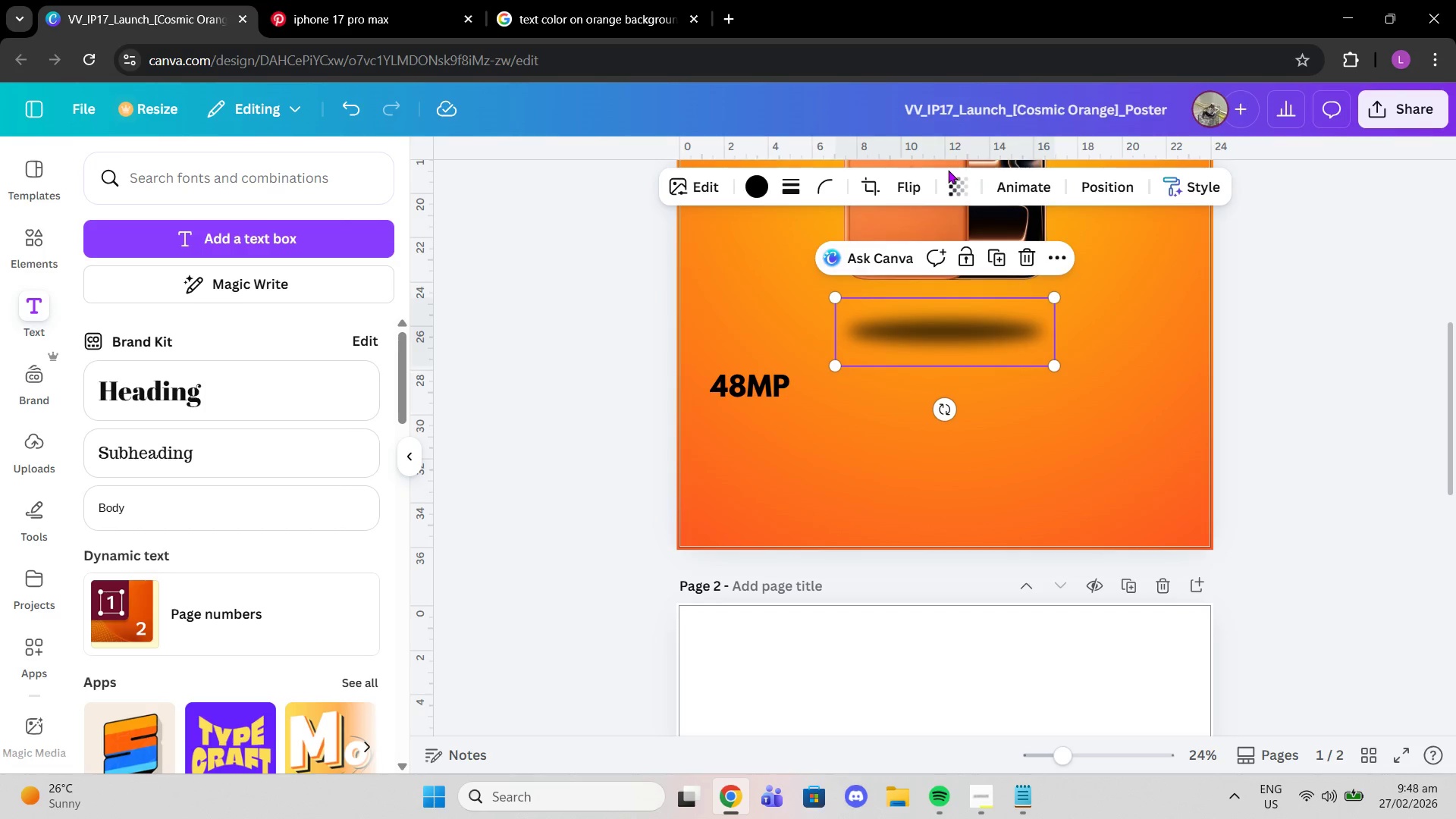 
left_click([958, 175])
 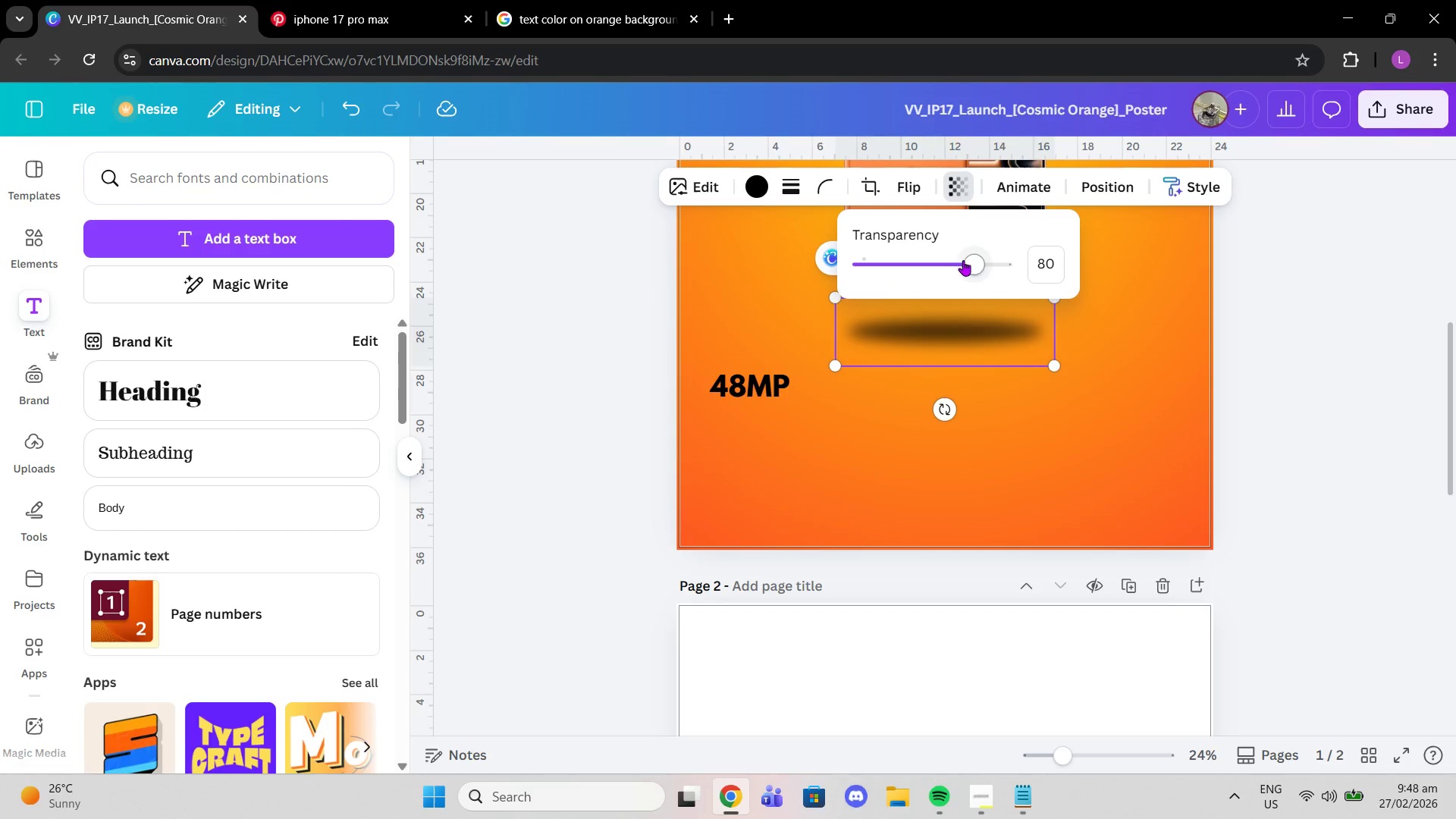 
left_click_drag(start_coordinate=[971, 262], to_coordinate=[962, 259])
 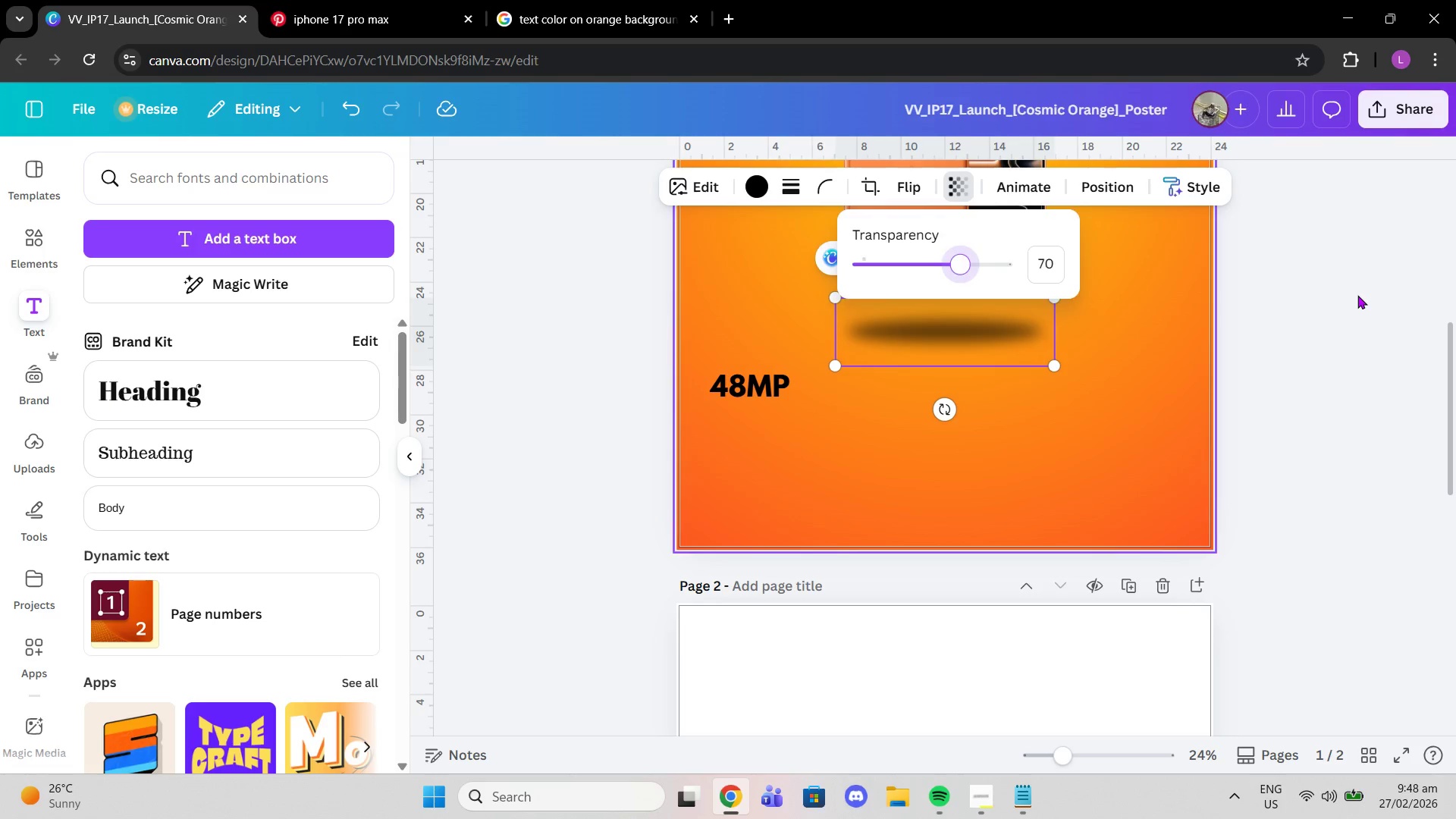 
left_click([1357, 295])
 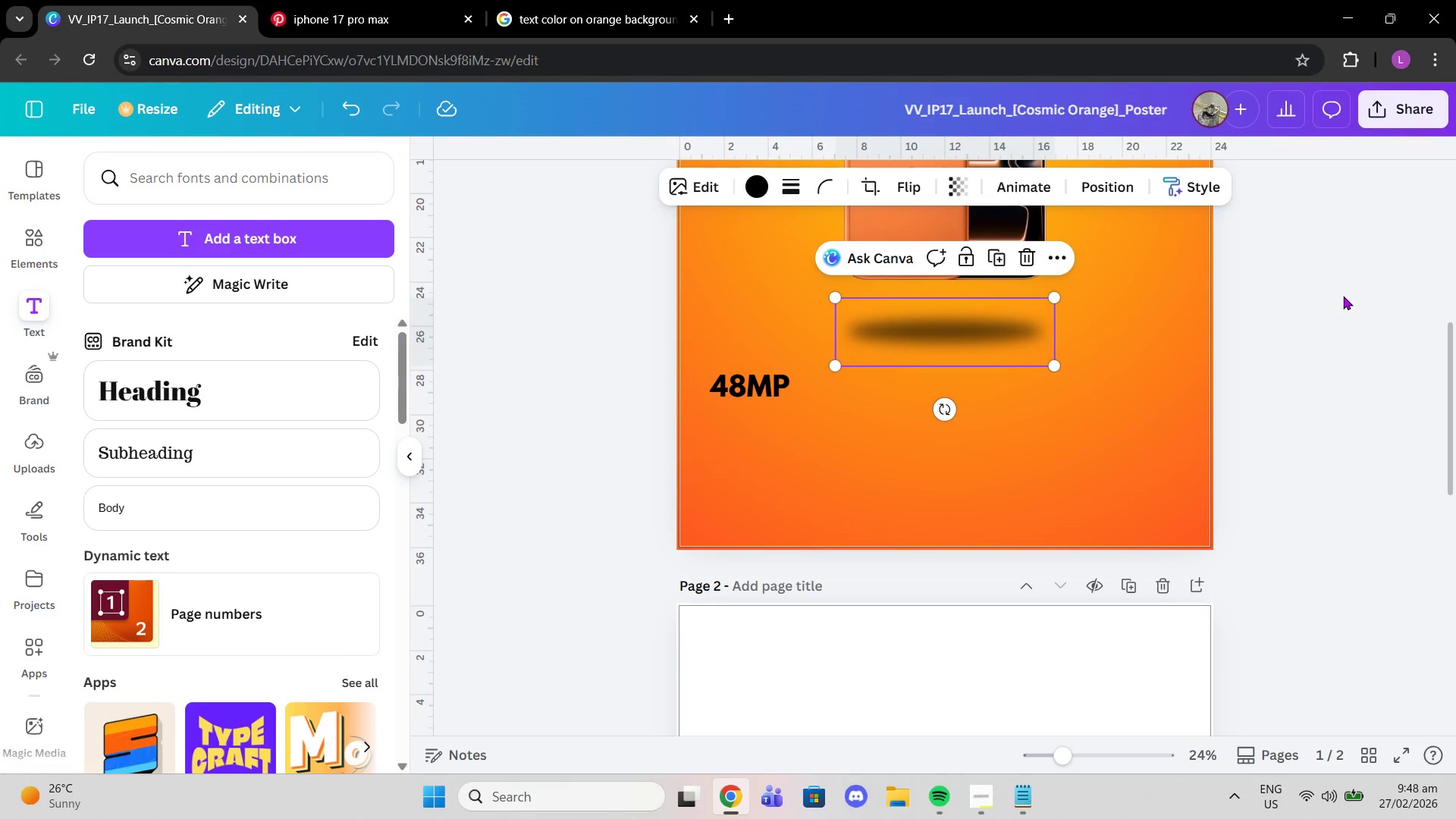 
left_click([1343, 296])
 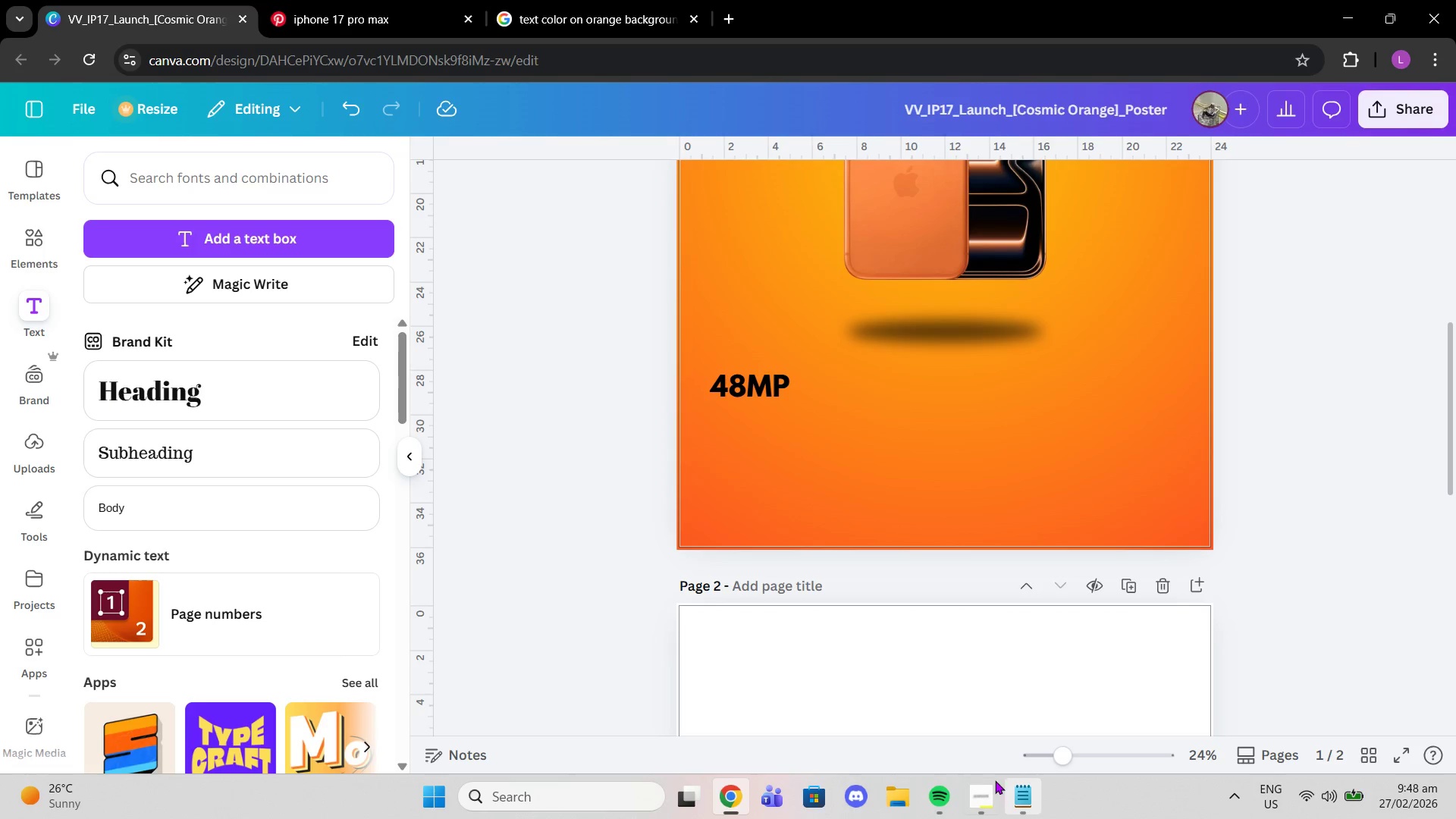 
left_click([989, 787])